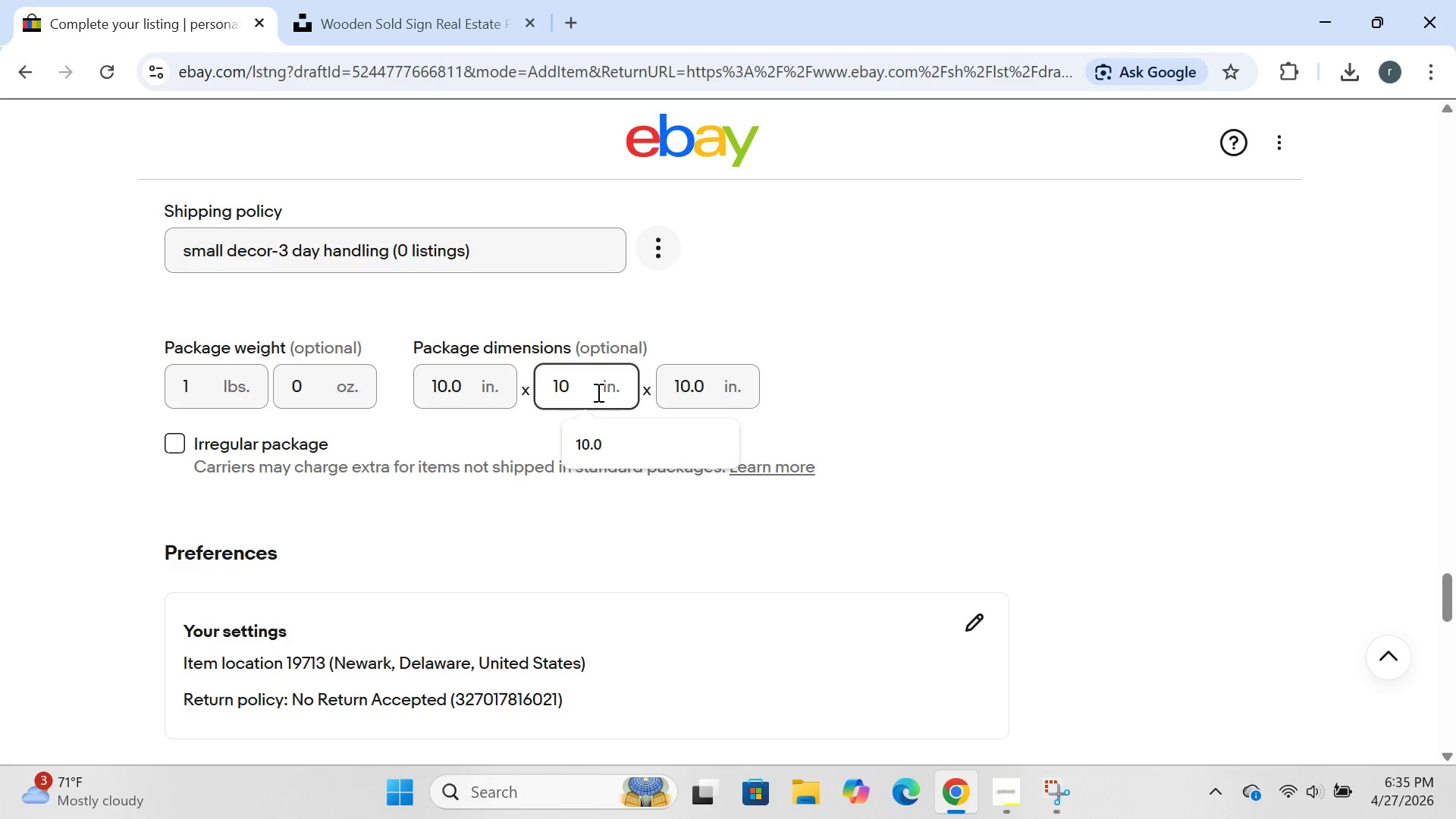 
key(Backspace)
 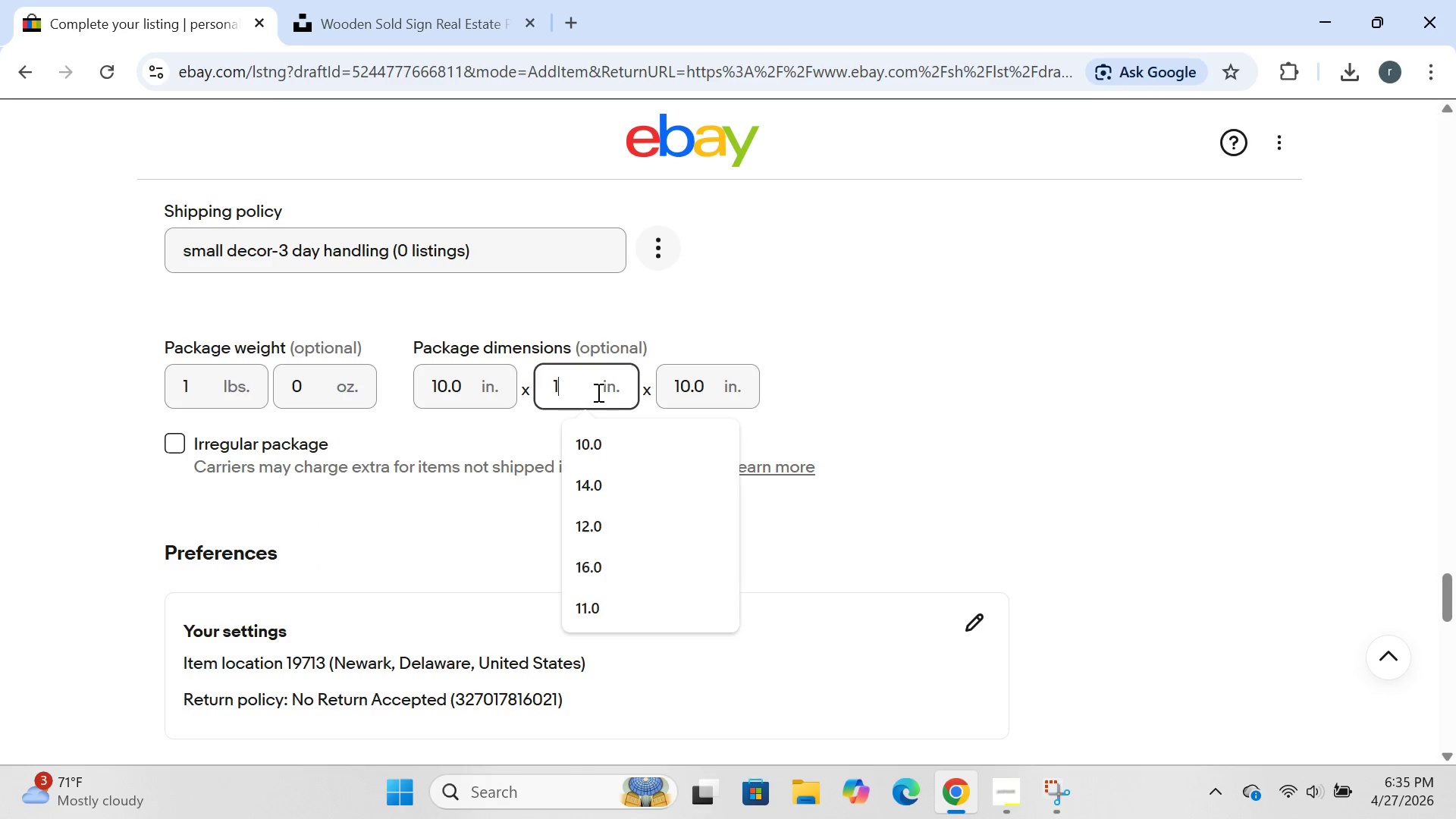 
key(Backspace)
 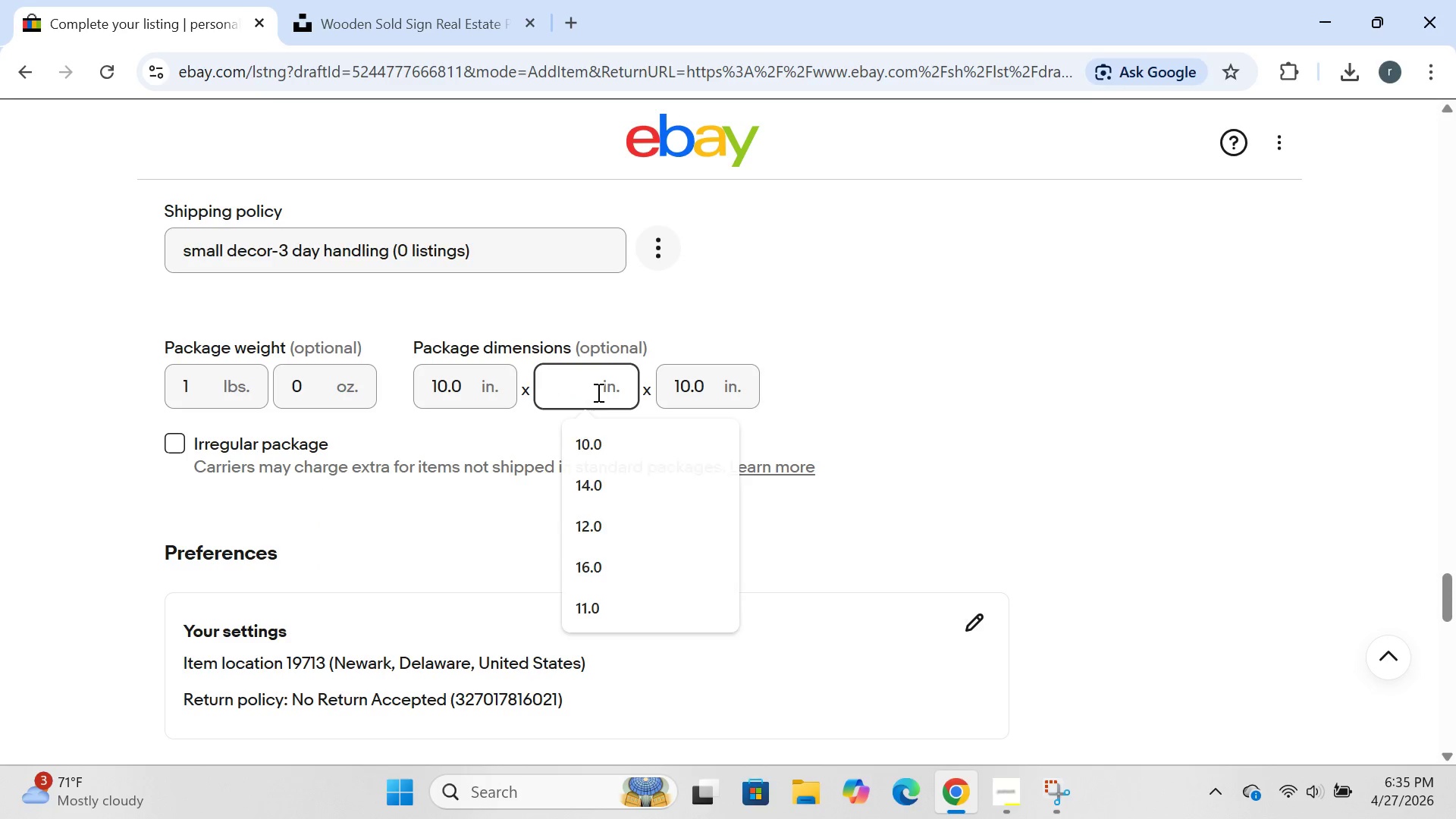 
key(Backspace)
 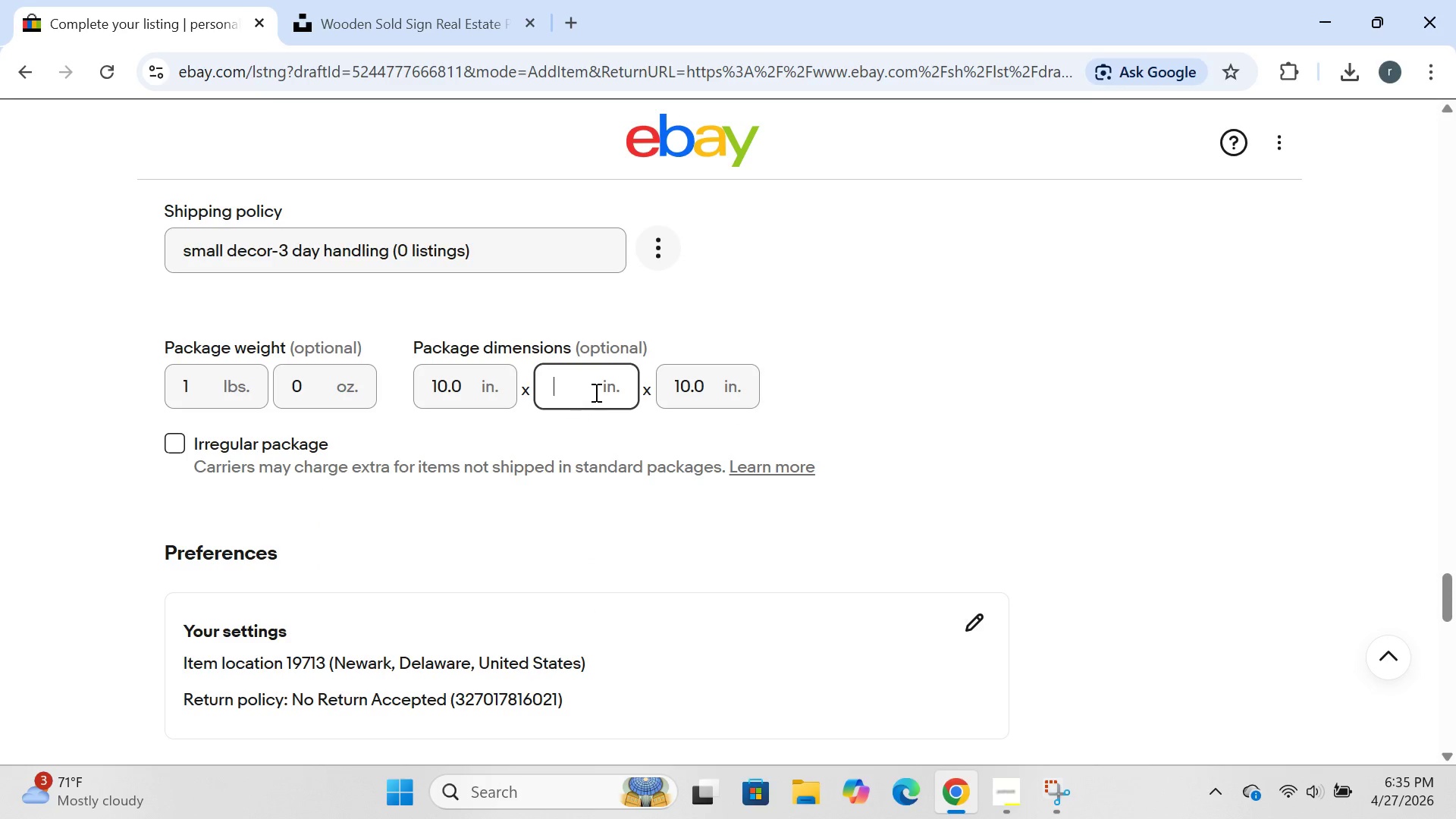 
key(8)
 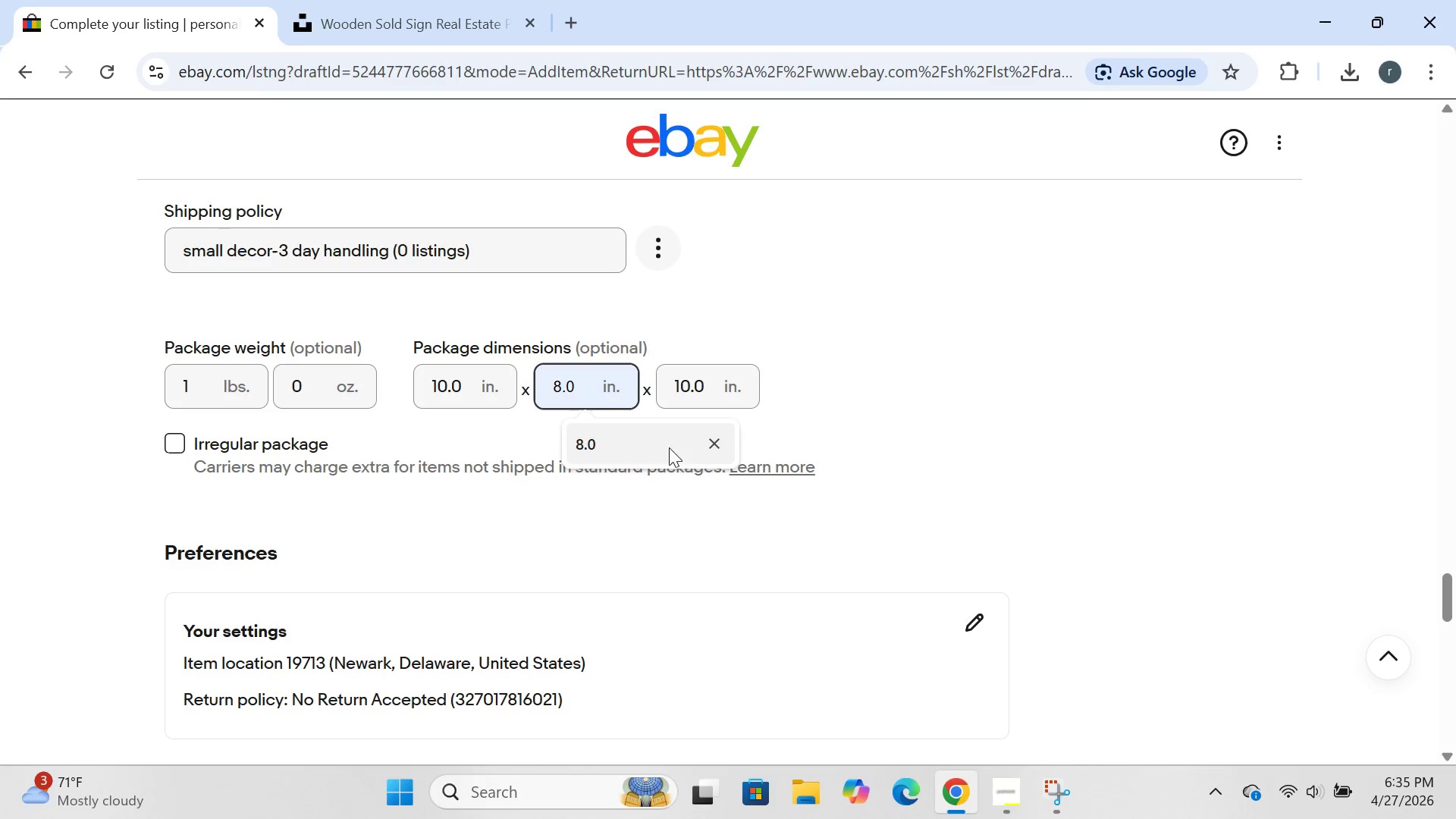 
left_click([639, 449])
 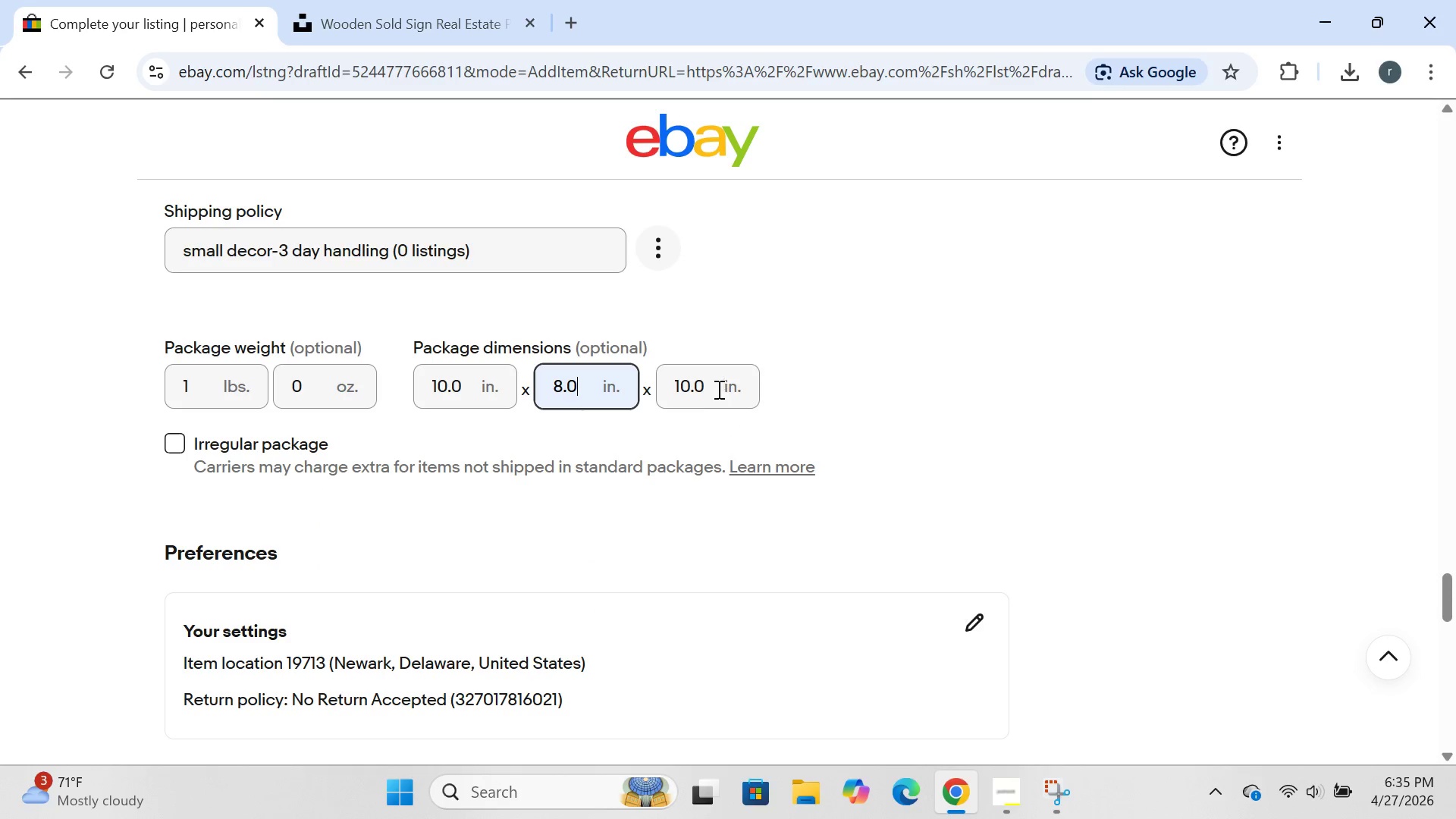 
left_click([716, 385])
 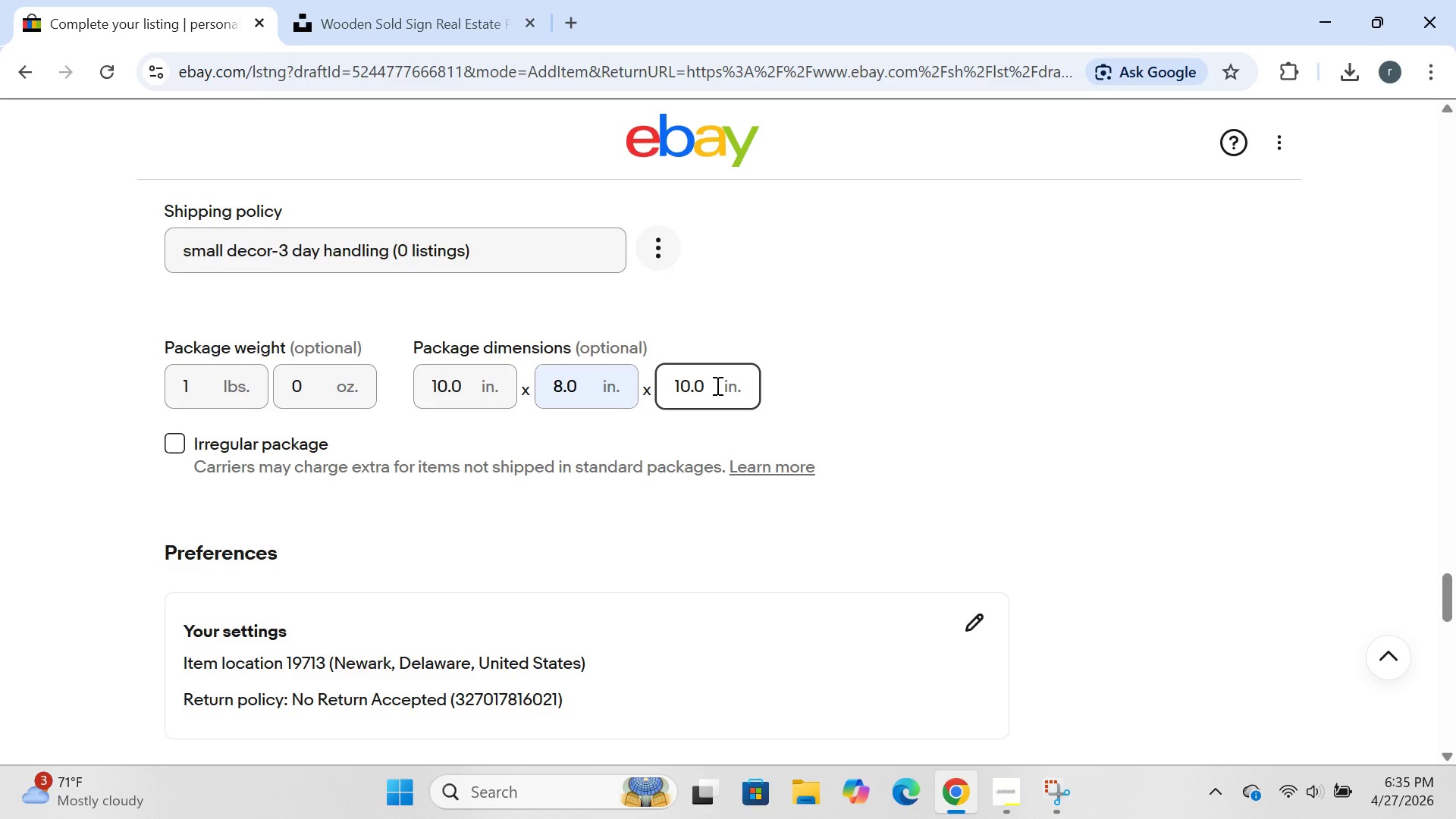 
hold_key(key=Backspace, duration=0.78)
 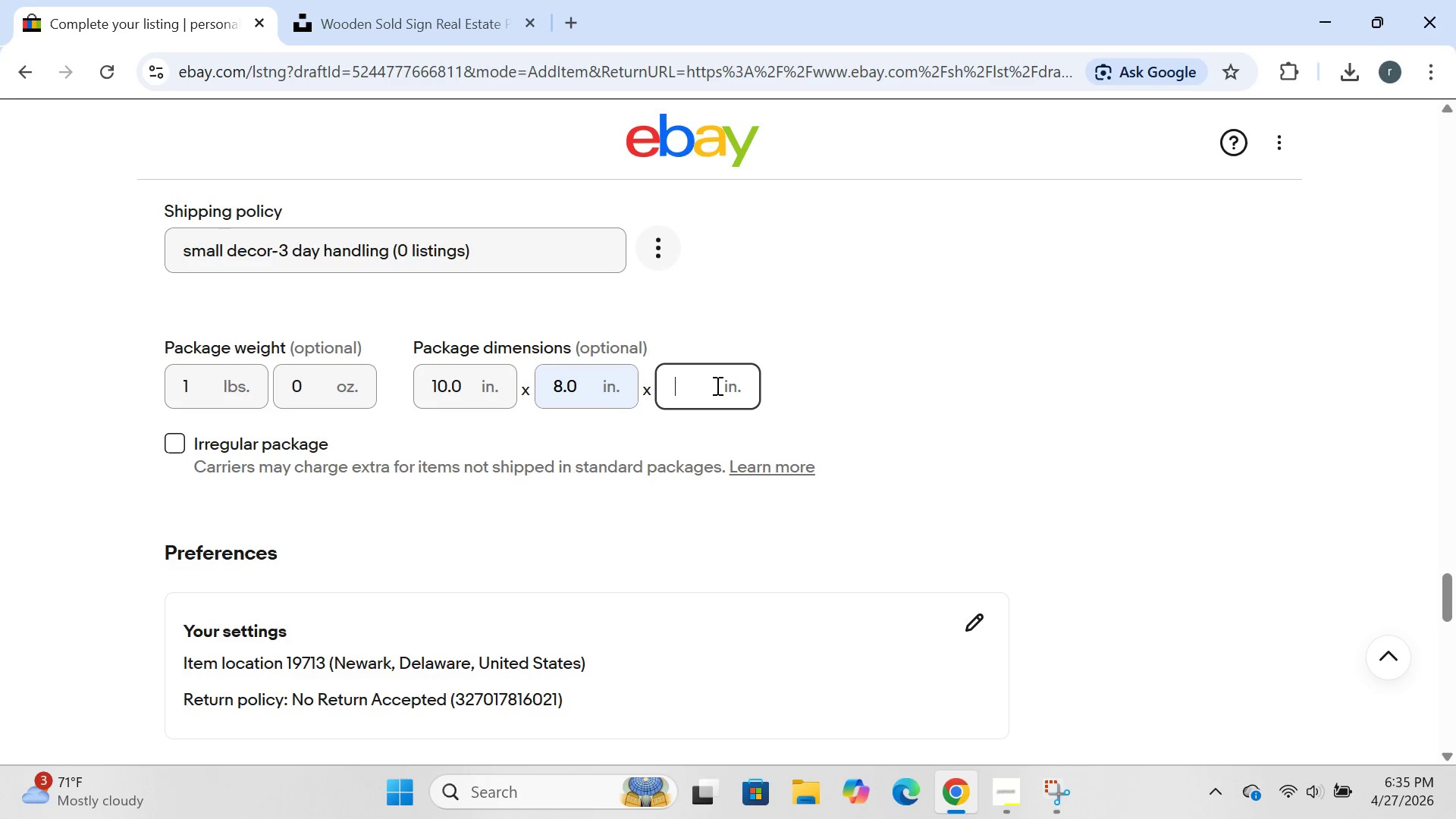 
key(2)
 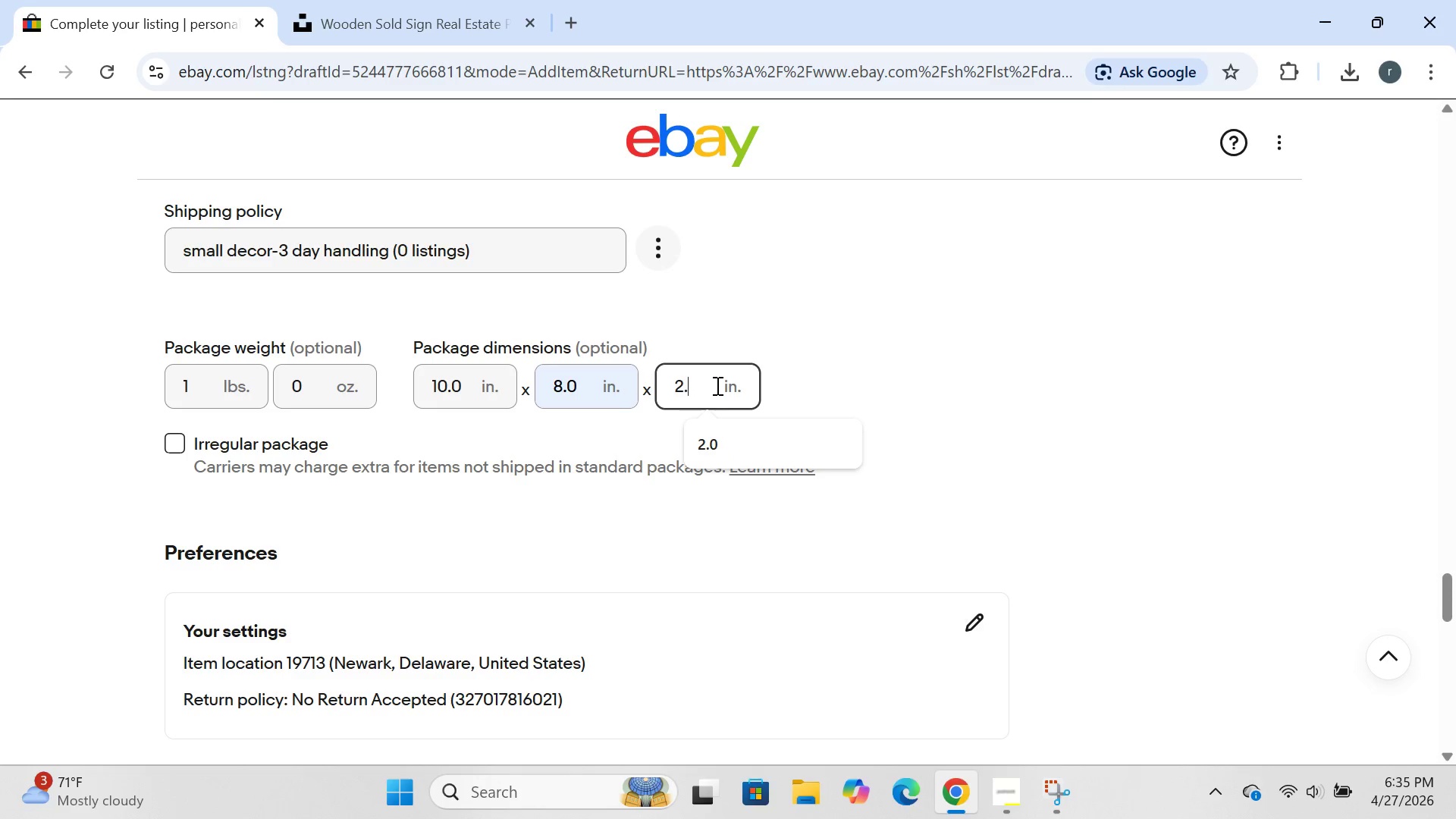 
key(Period)
 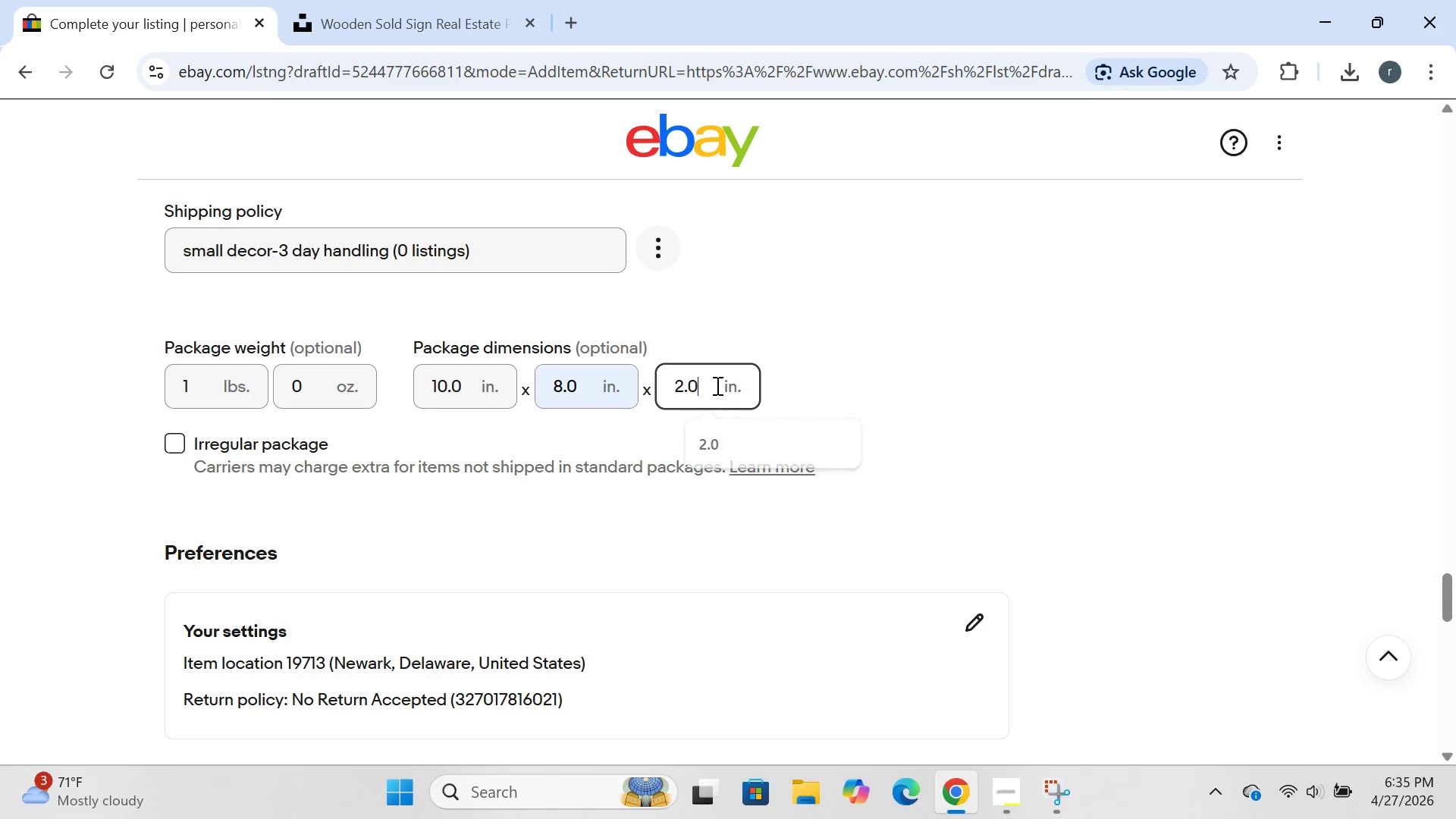 
key(0)
 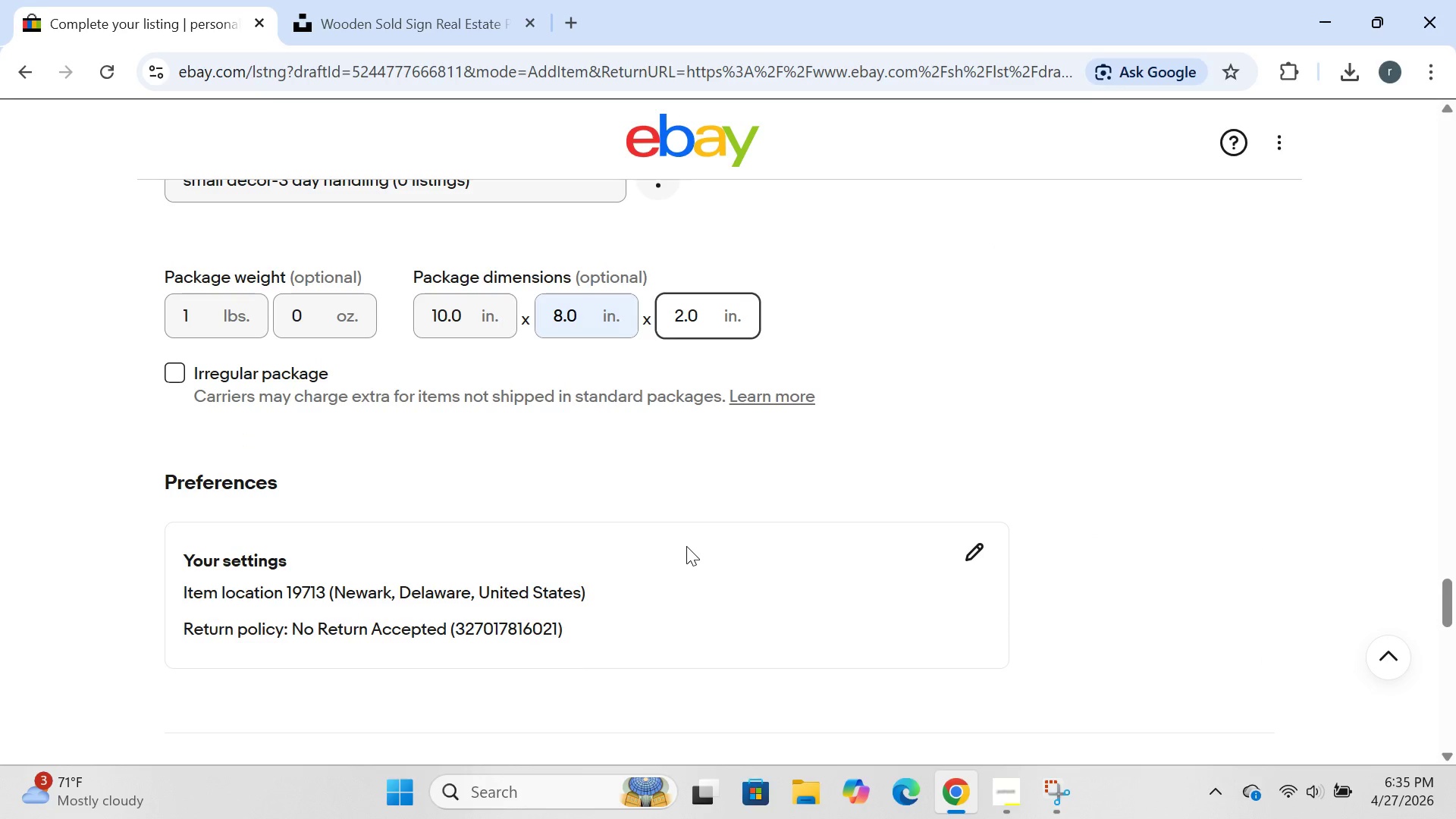 
wait(11.06)
 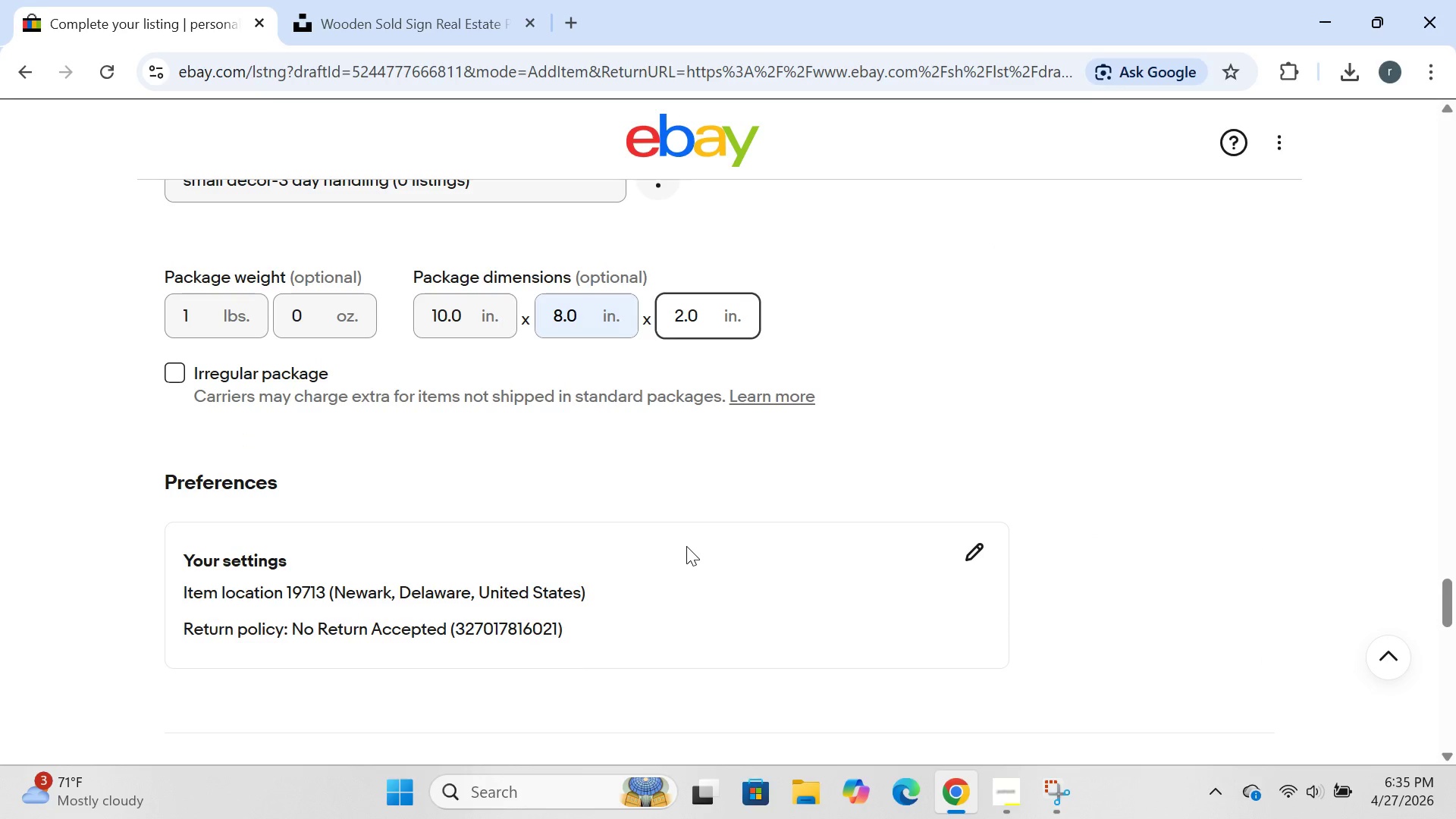 
left_click([730, 472])
 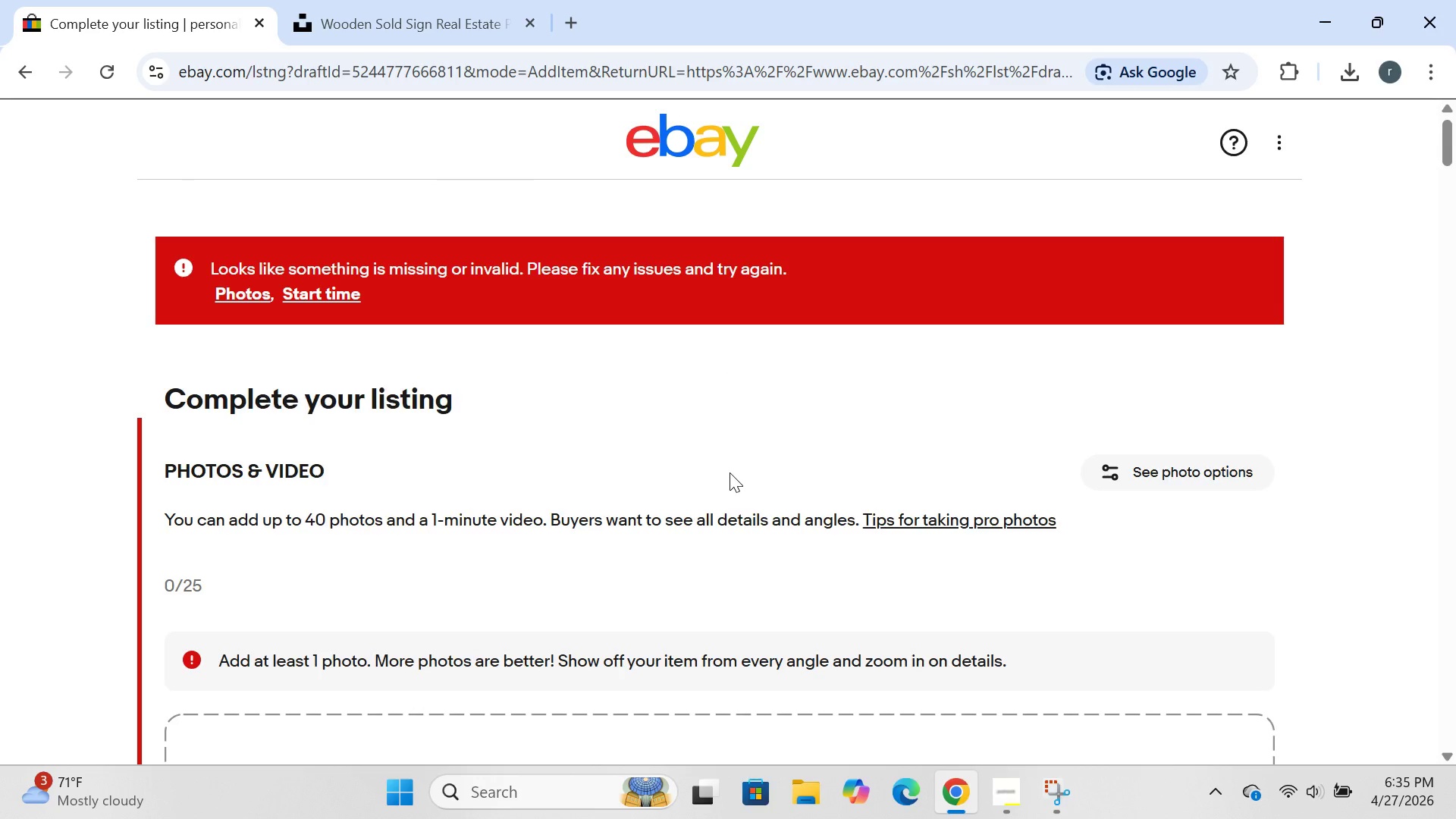 
wait(10.31)
 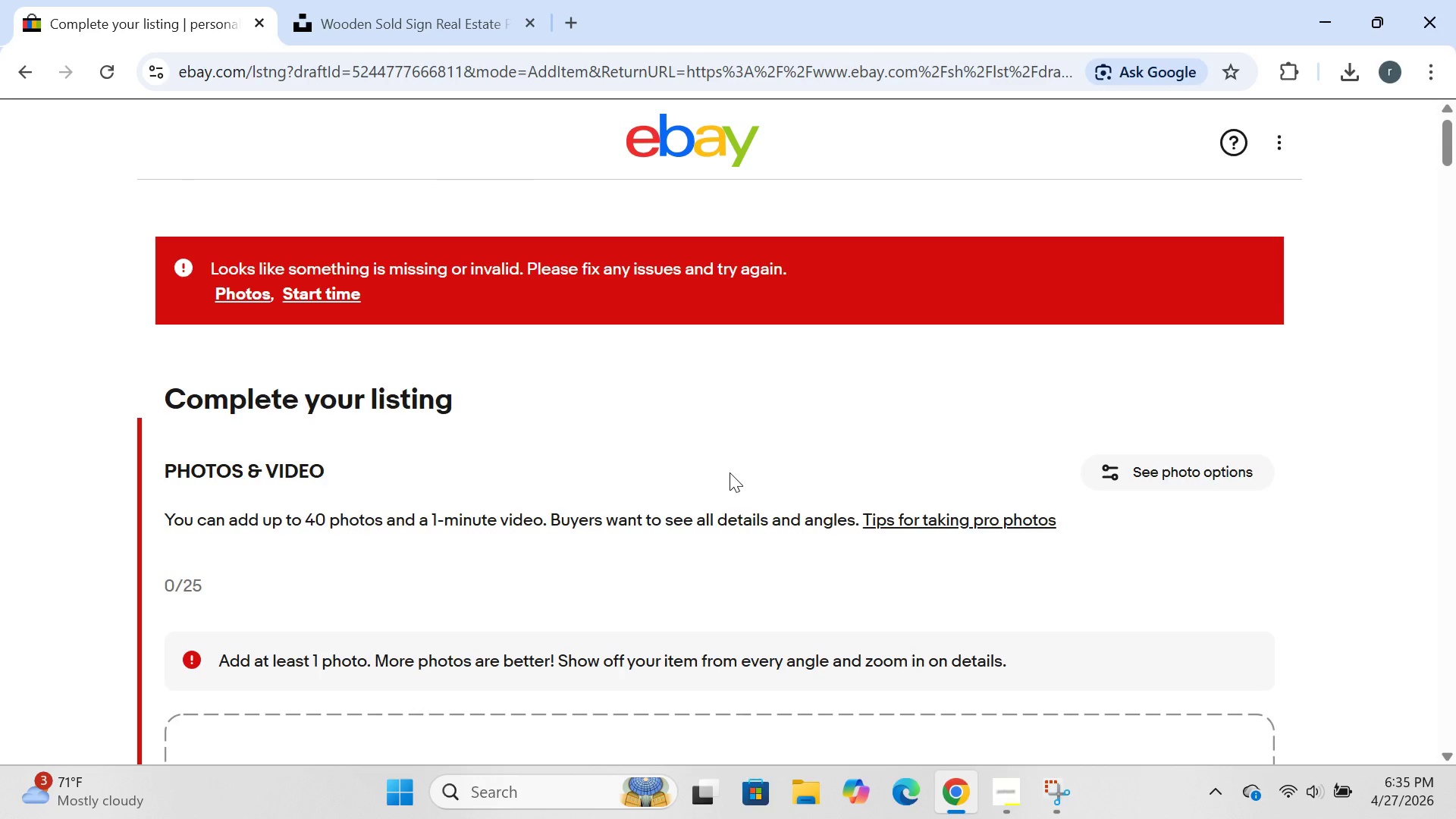 
left_click([676, 582])
 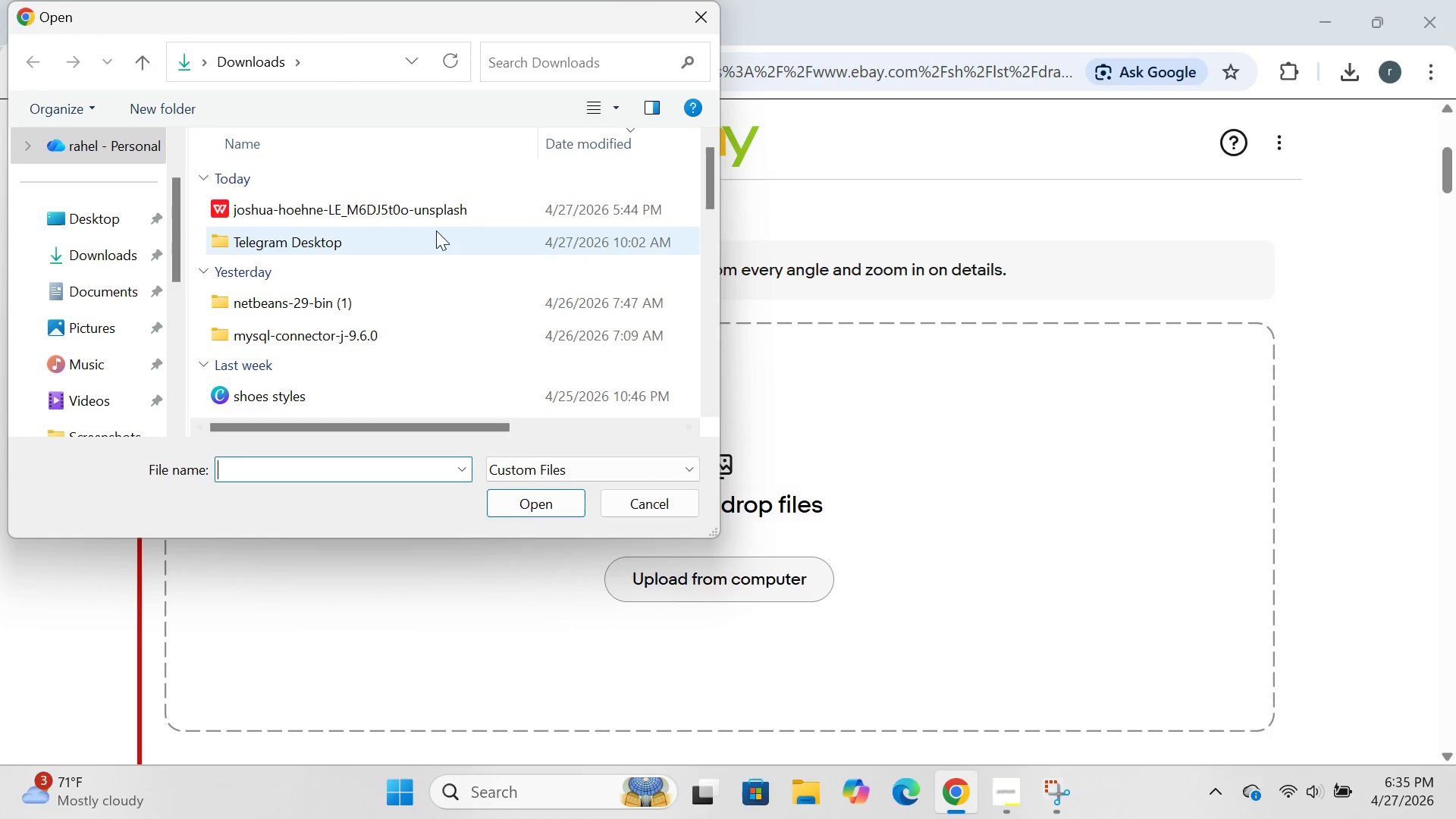 
left_click([457, 207])
 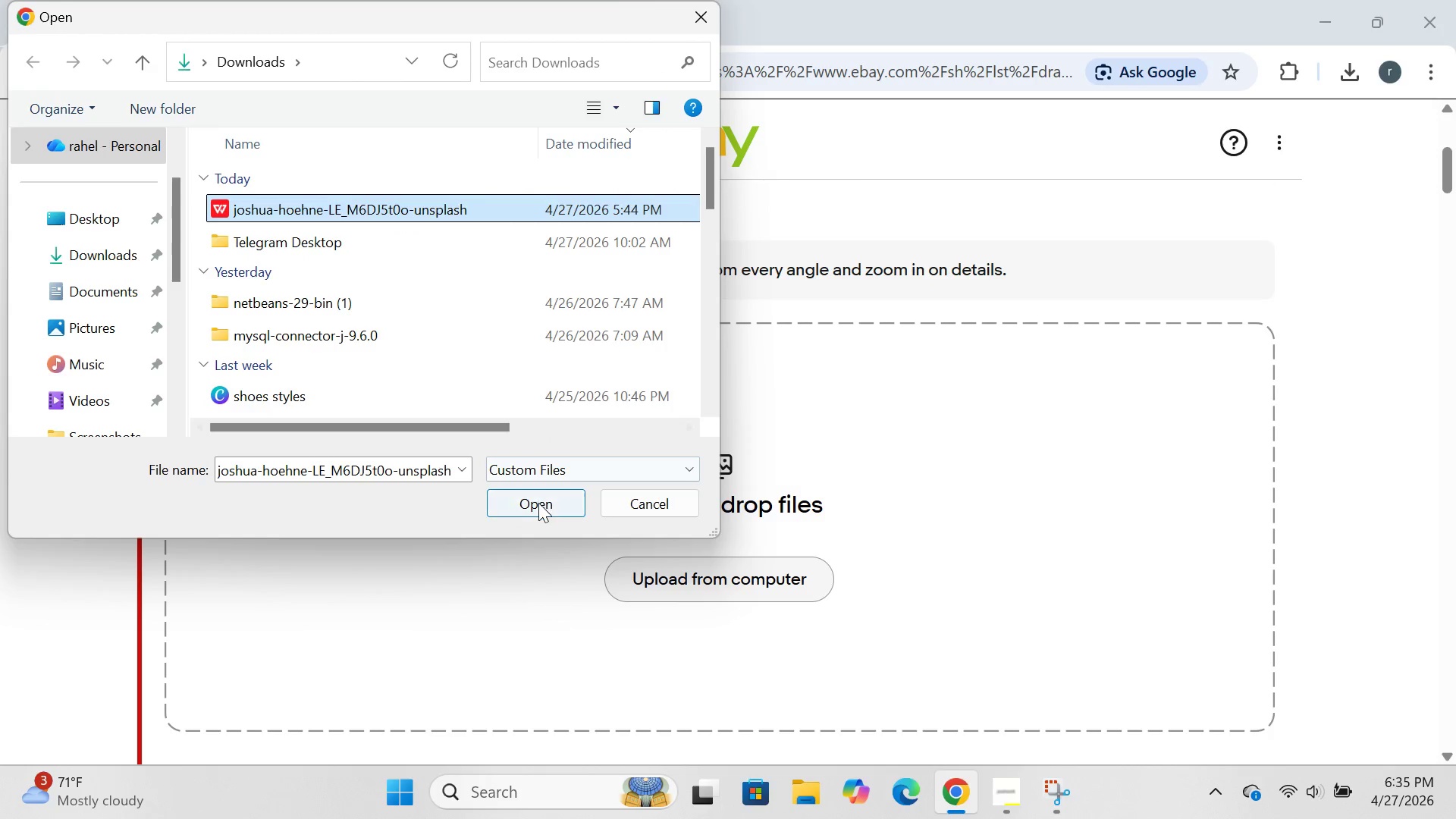 
left_click([536, 503])
 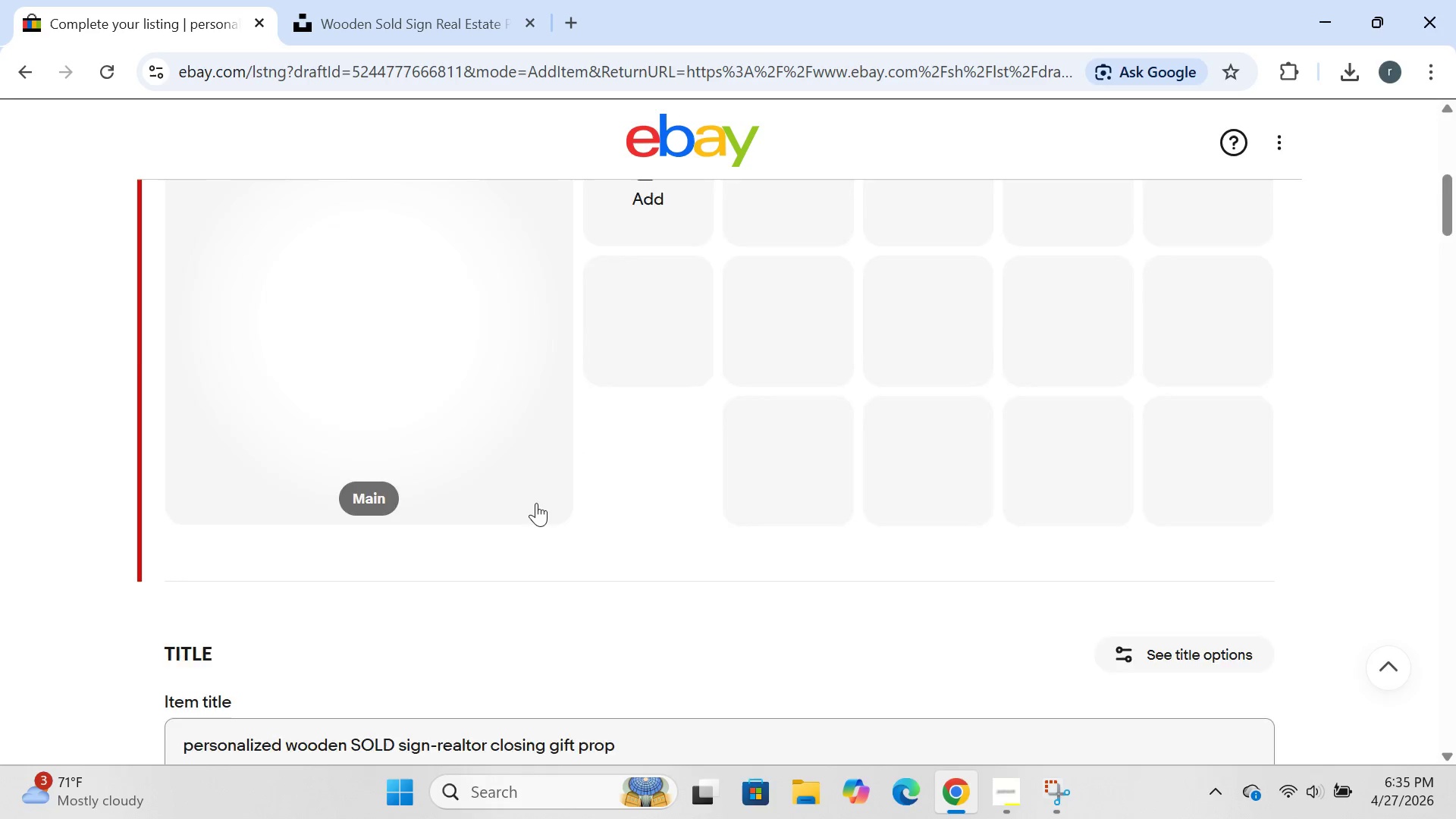 
wait(15.36)
 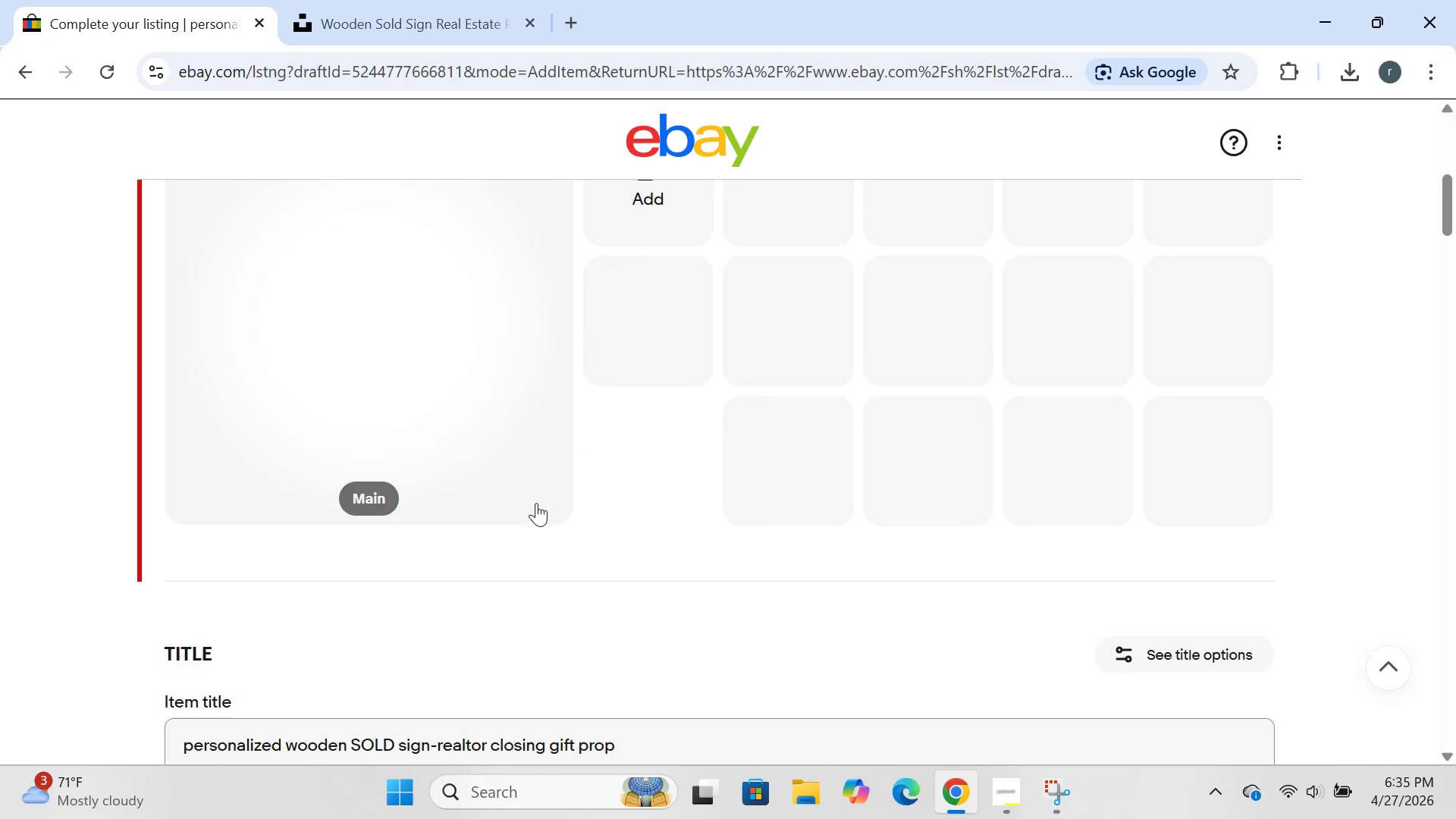 
left_click([698, 691])
 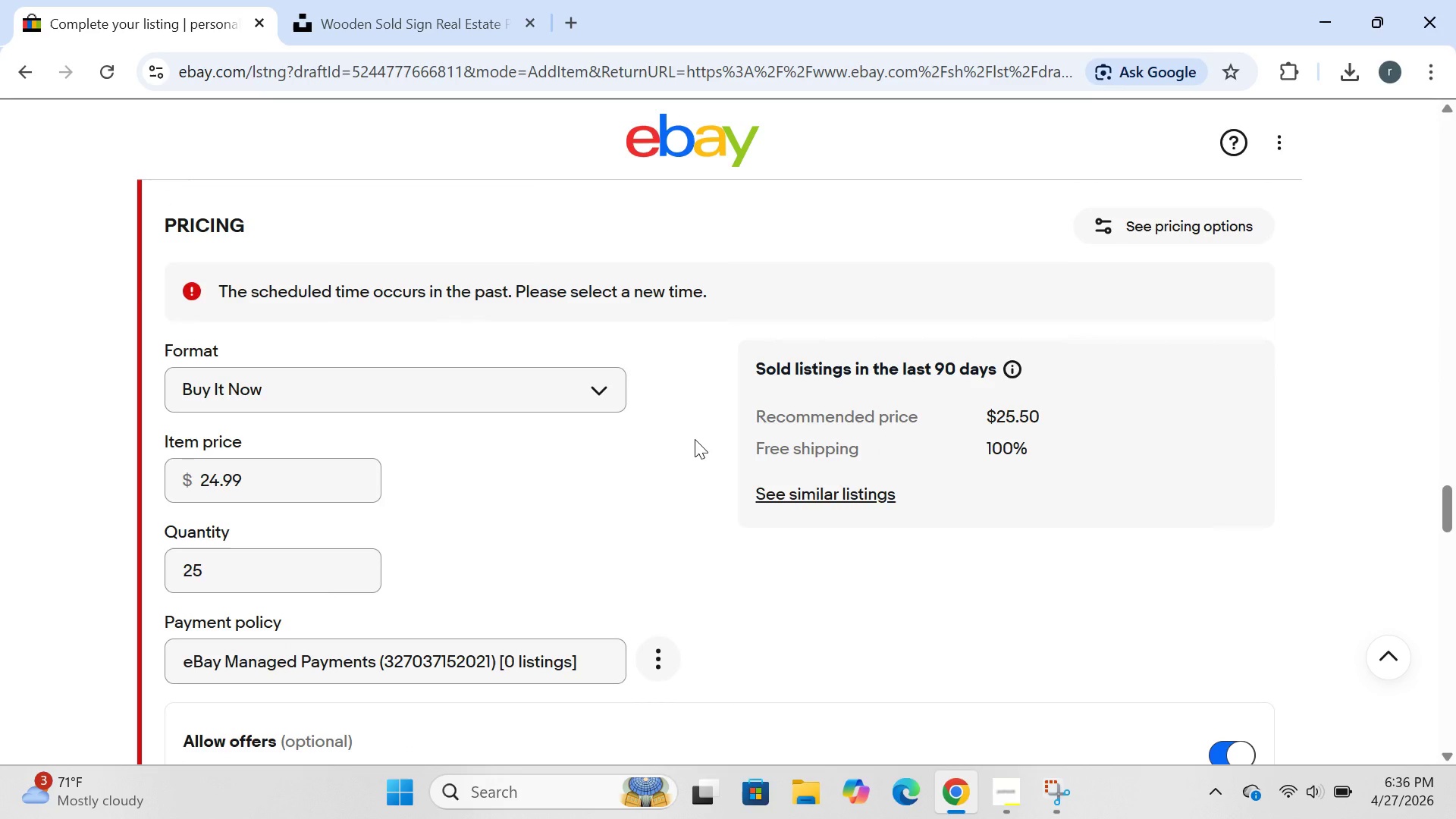 
wait(42.03)
 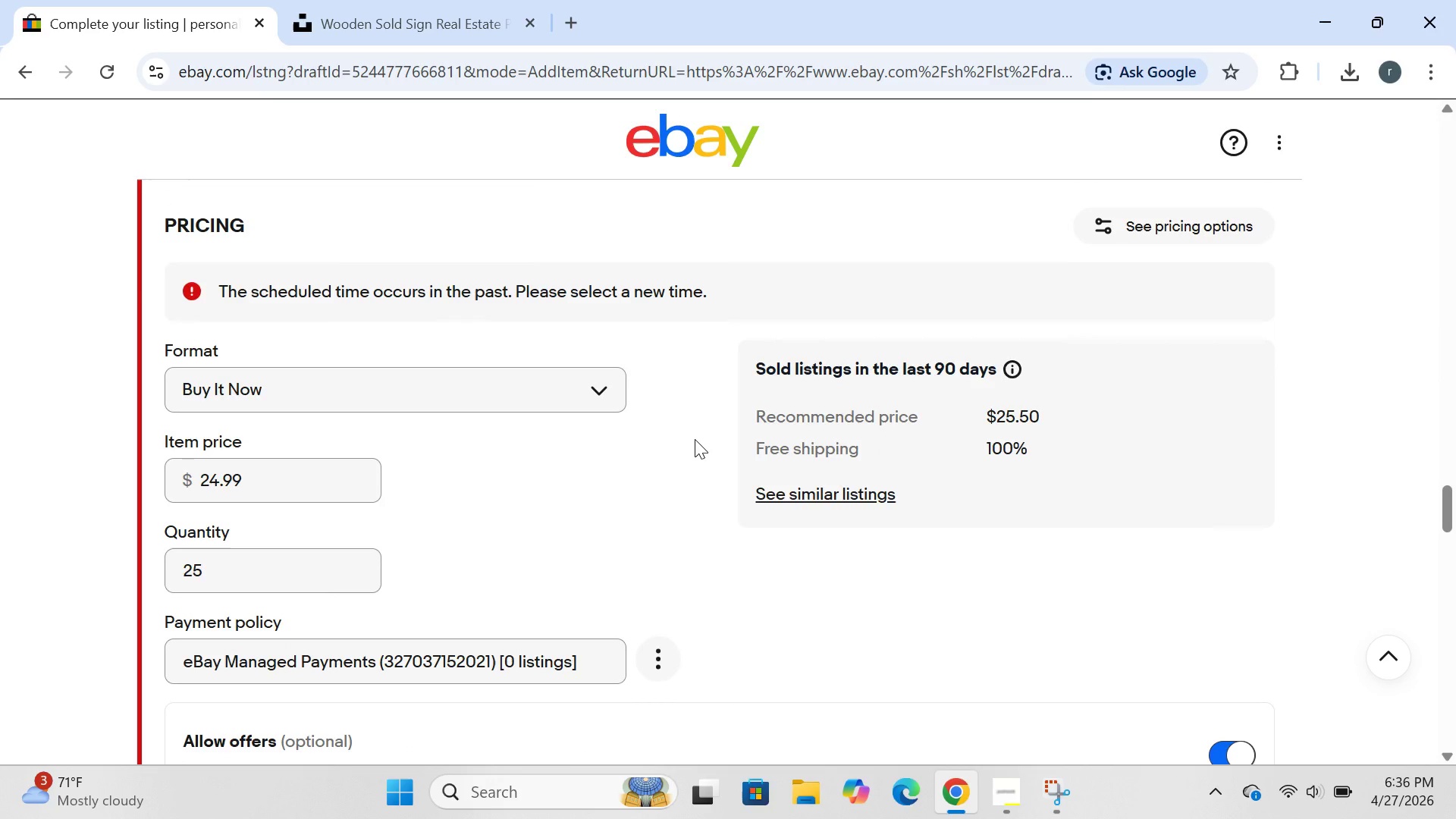 
left_click([404, 444])
 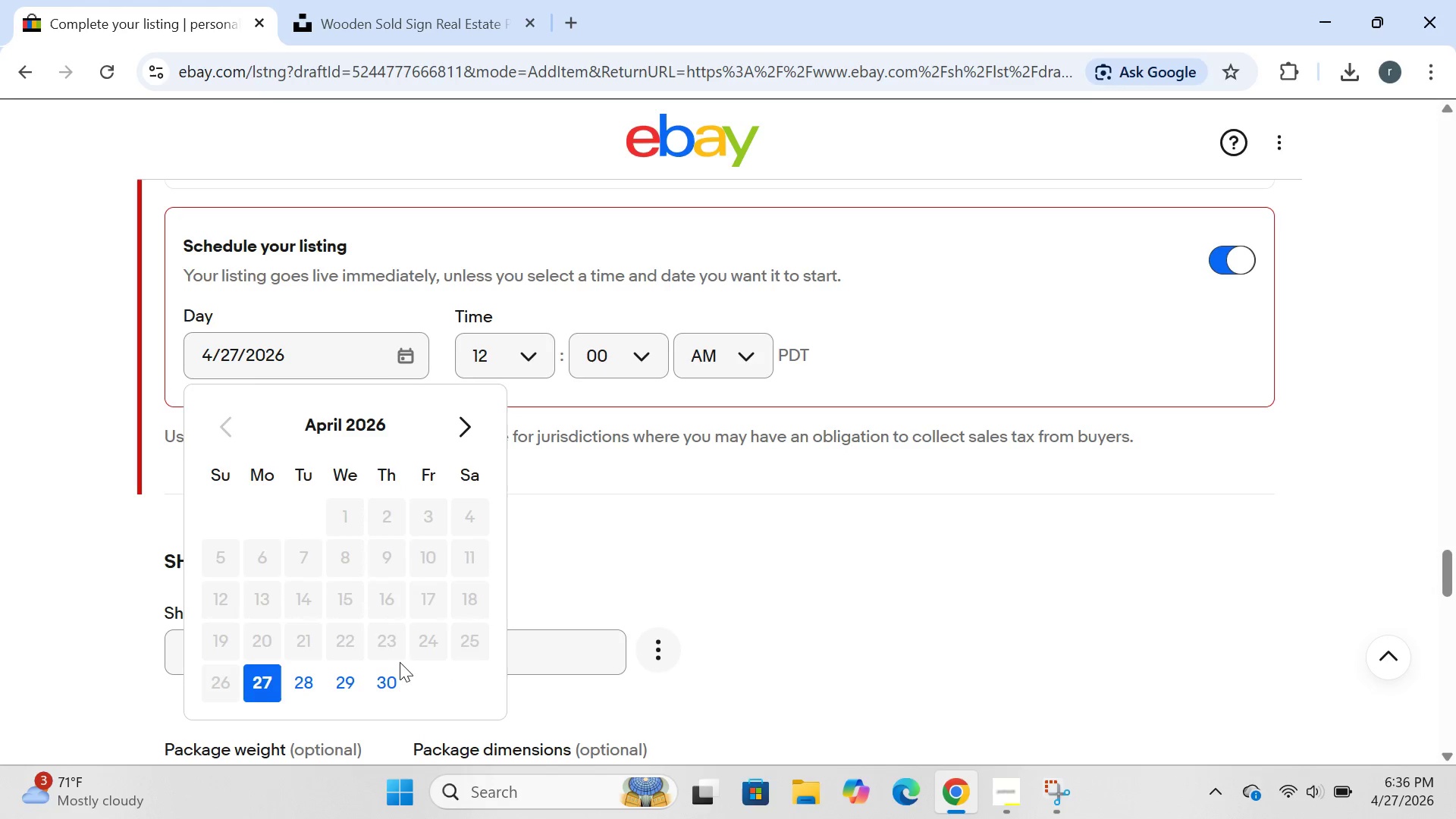 
left_click([382, 686])
 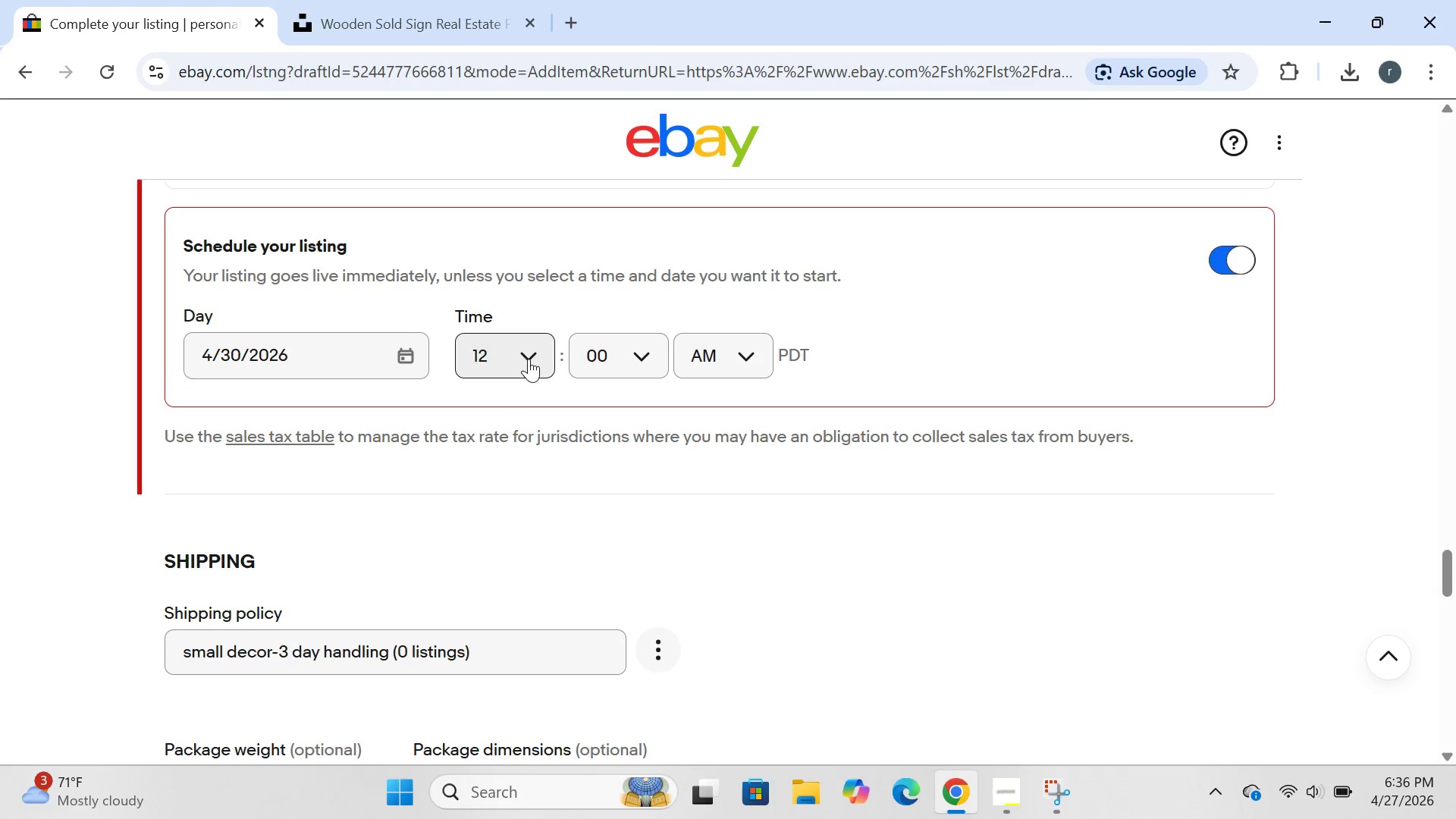 
left_click([529, 359])
 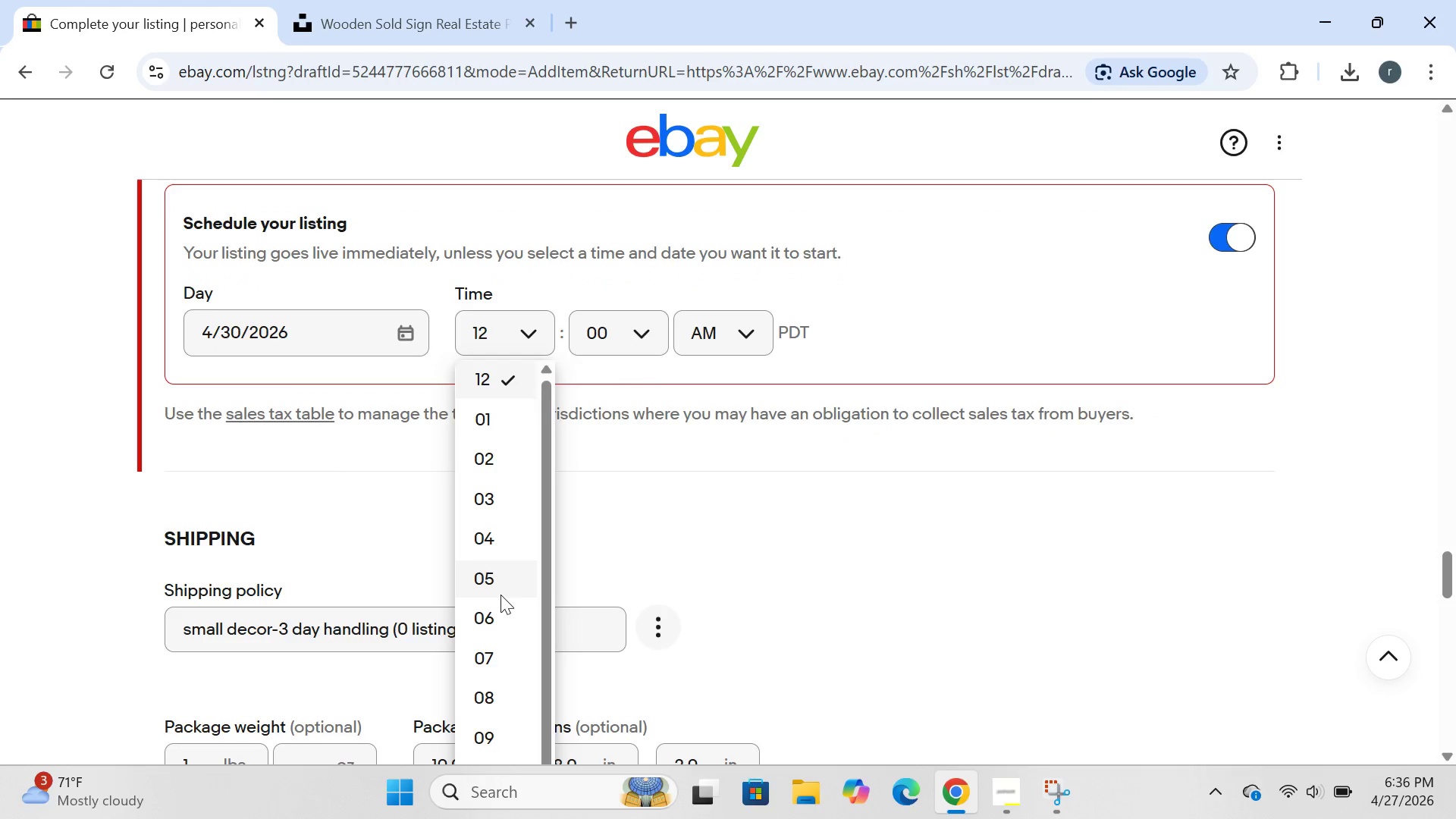 
left_click([500, 595])
 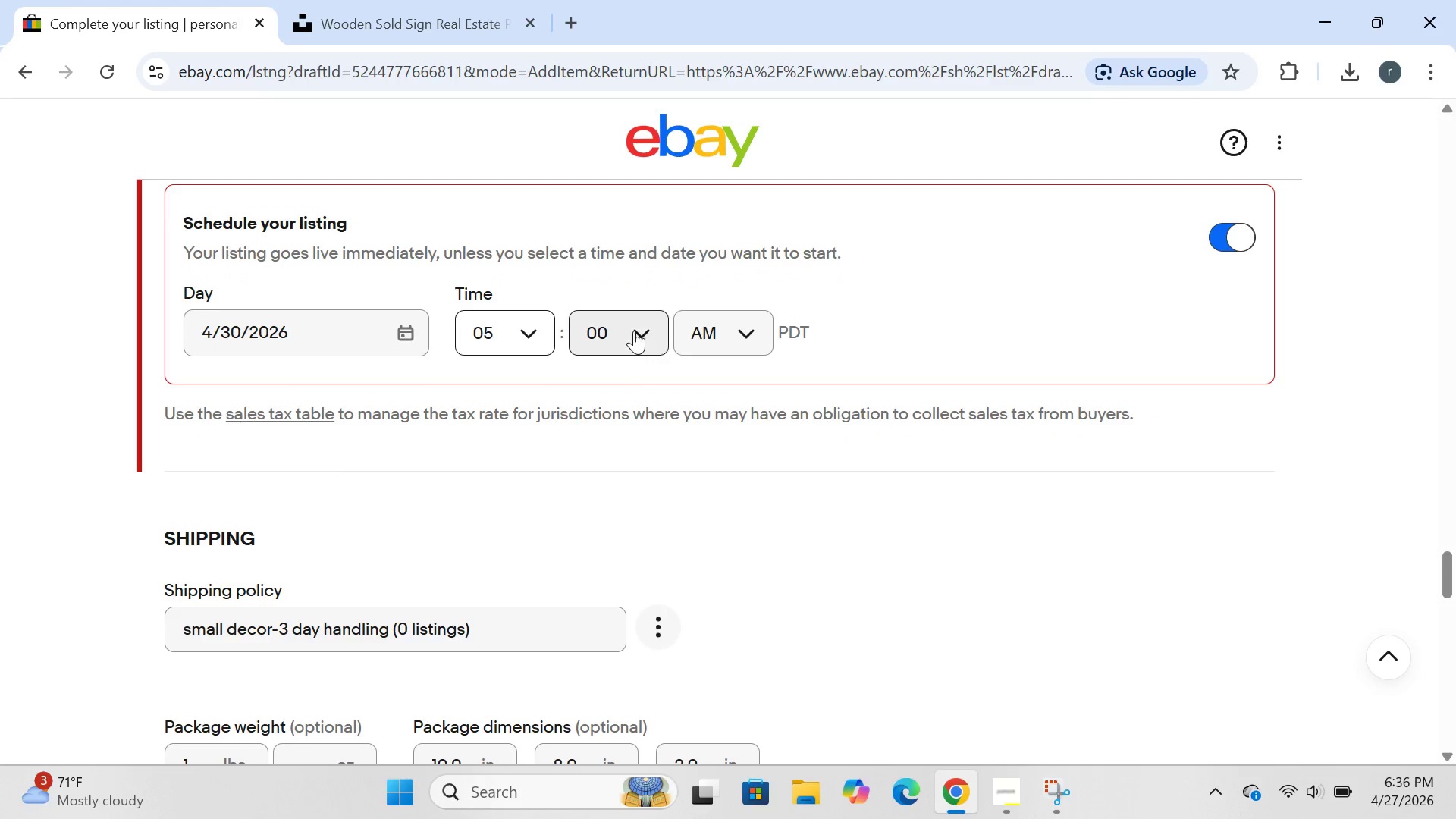 
left_click([634, 331])
 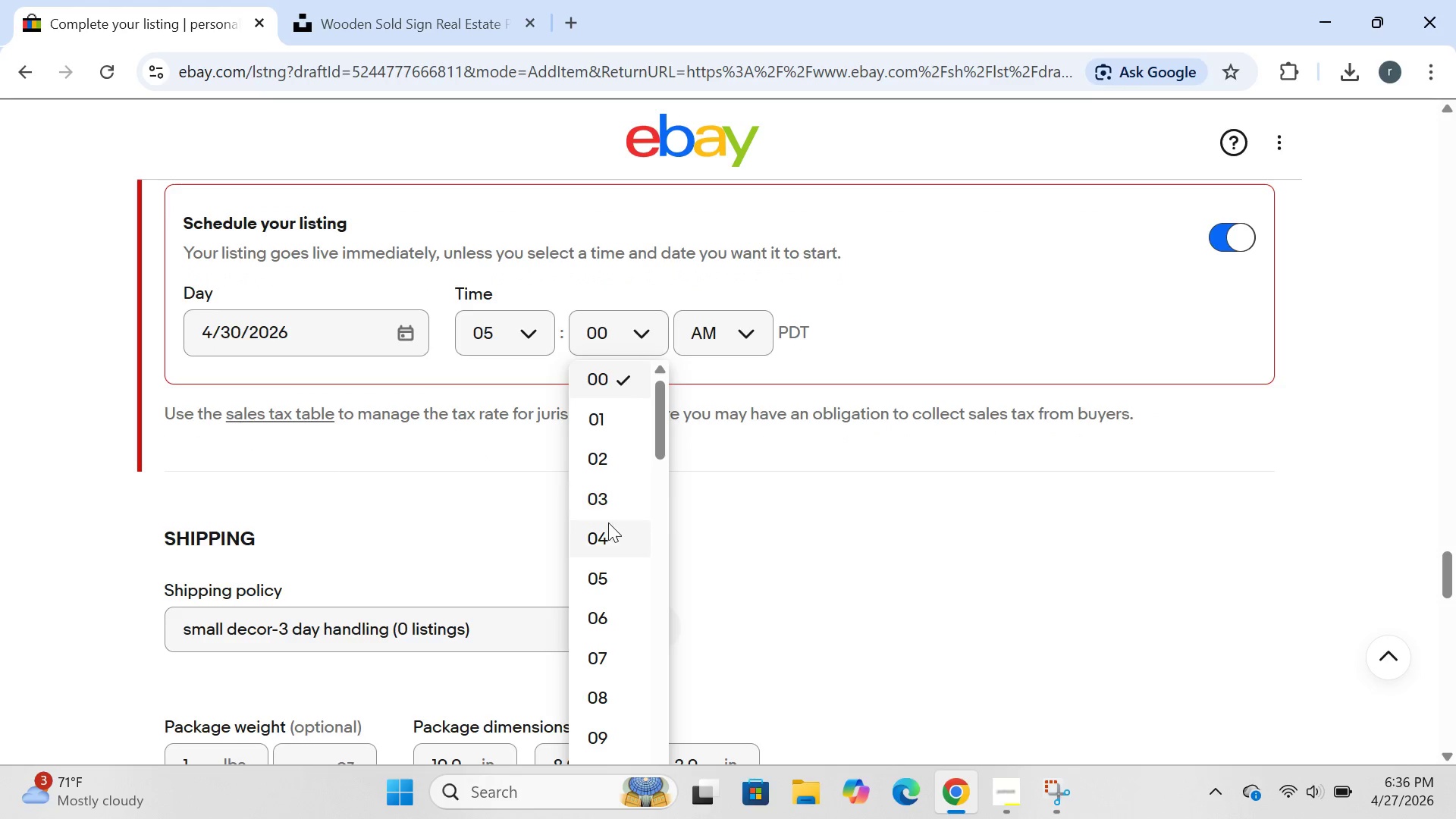 
left_click([607, 525])
 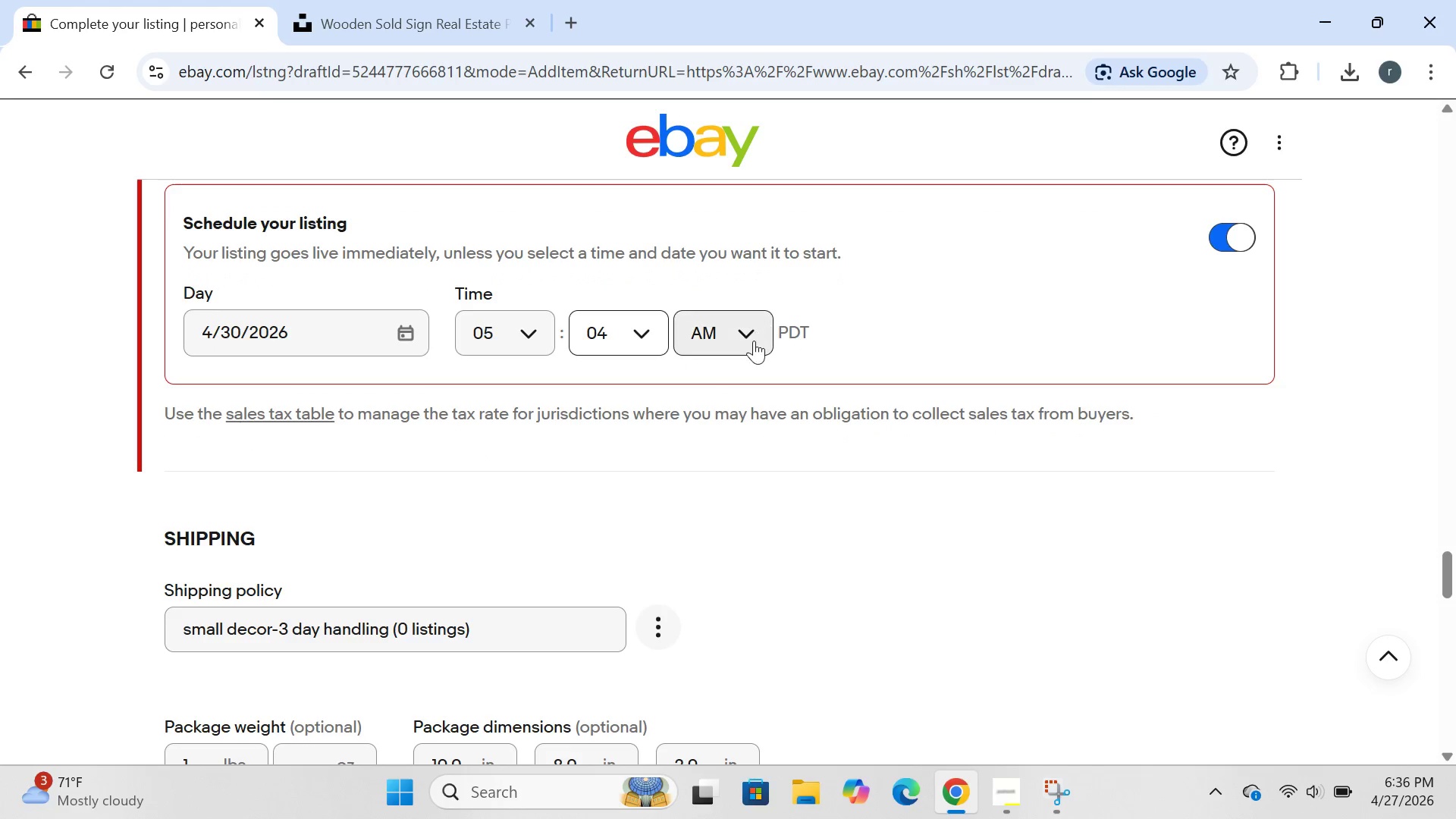 
left_click([754, 340])
 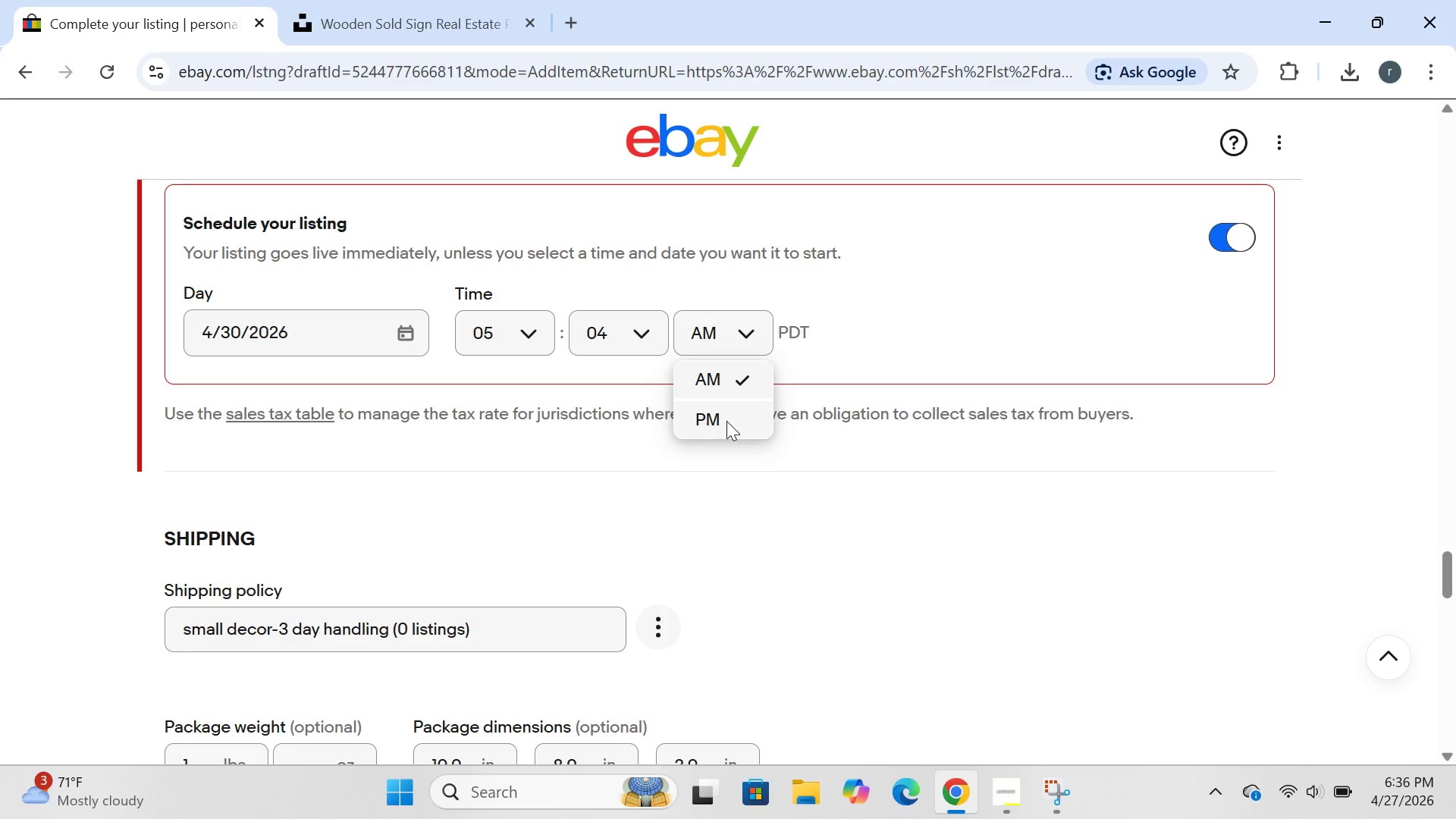 
left_click([726, 421])
 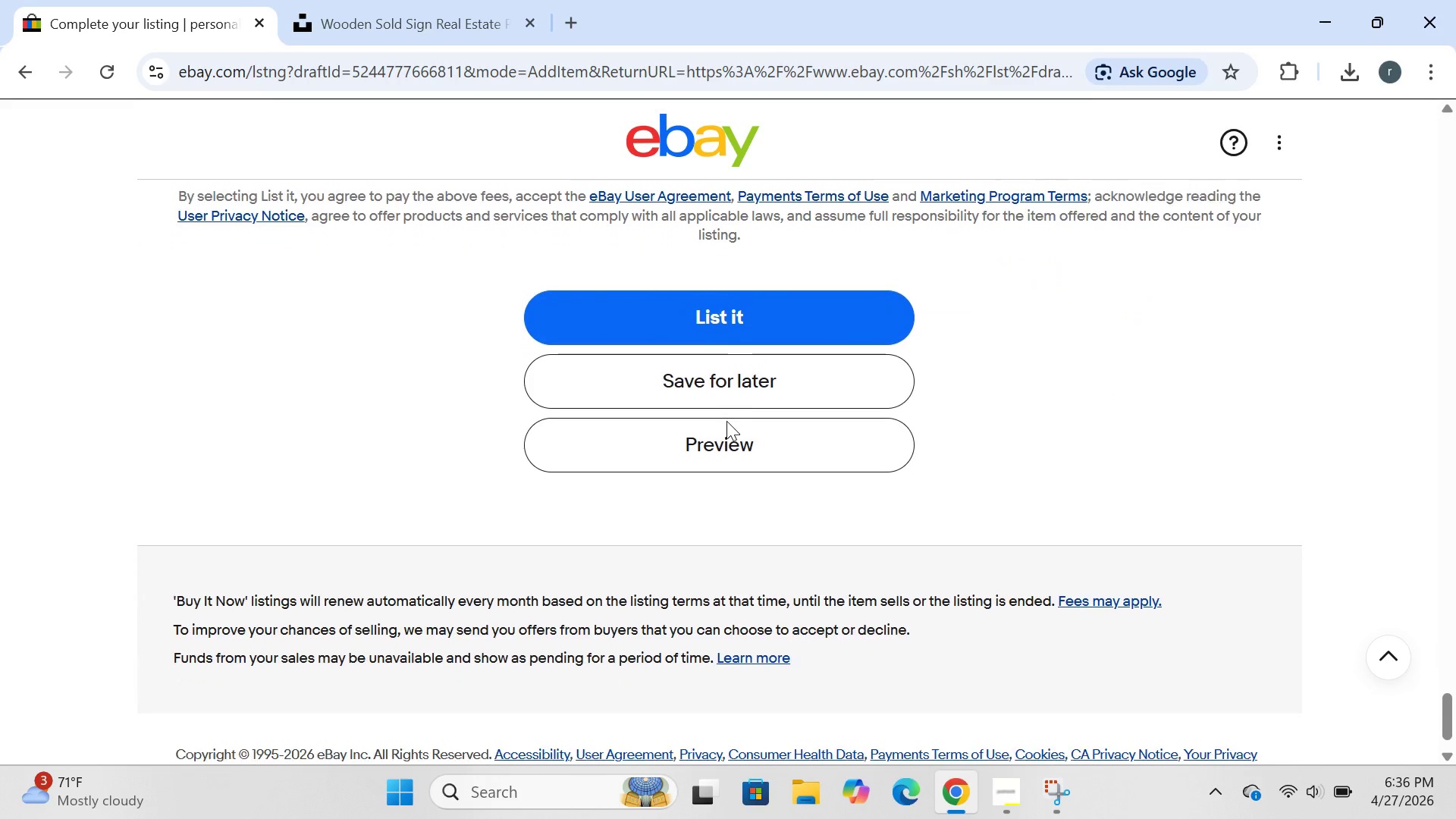 
left_click([758, 319])
 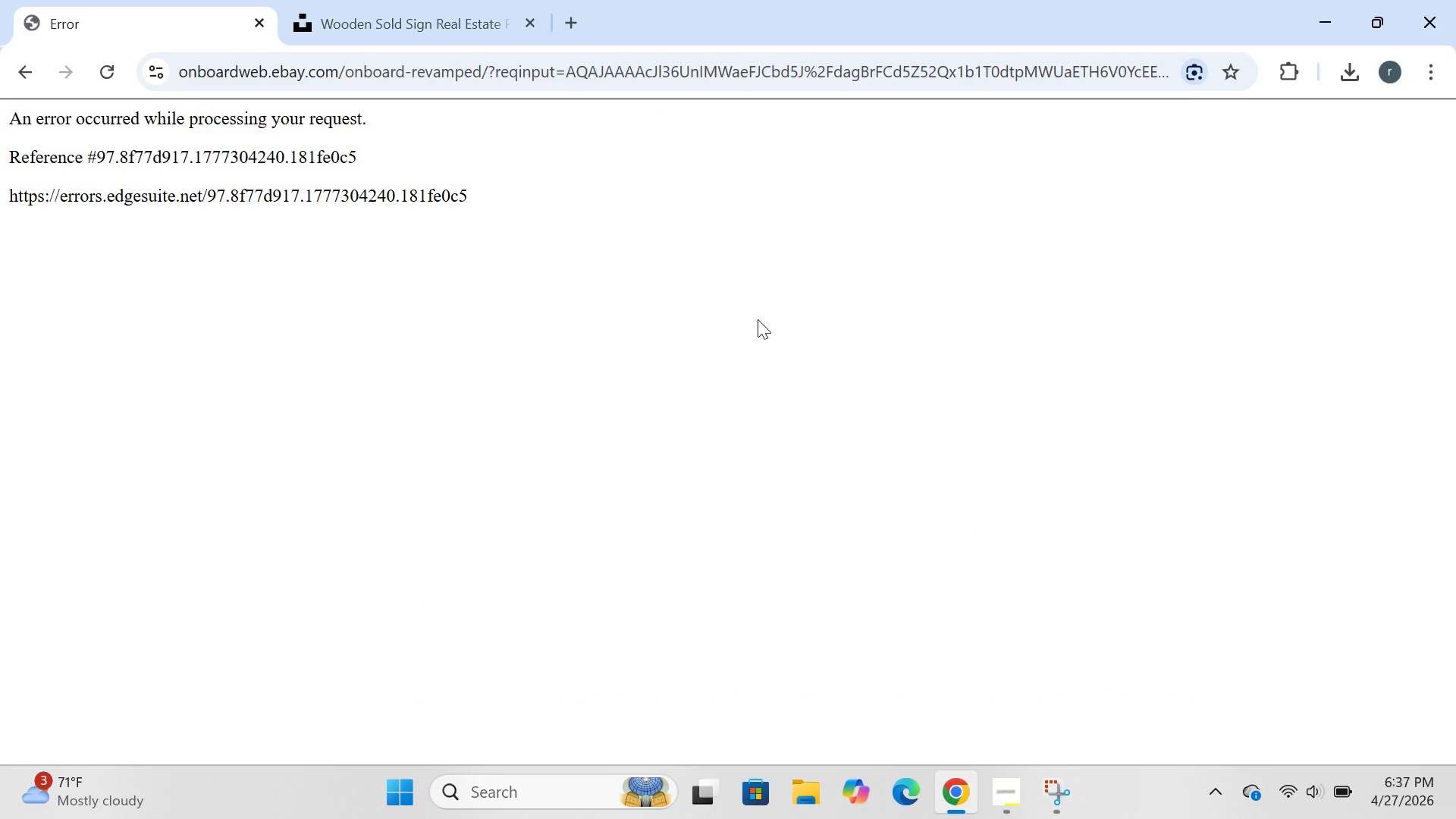 
wait(46.69)
 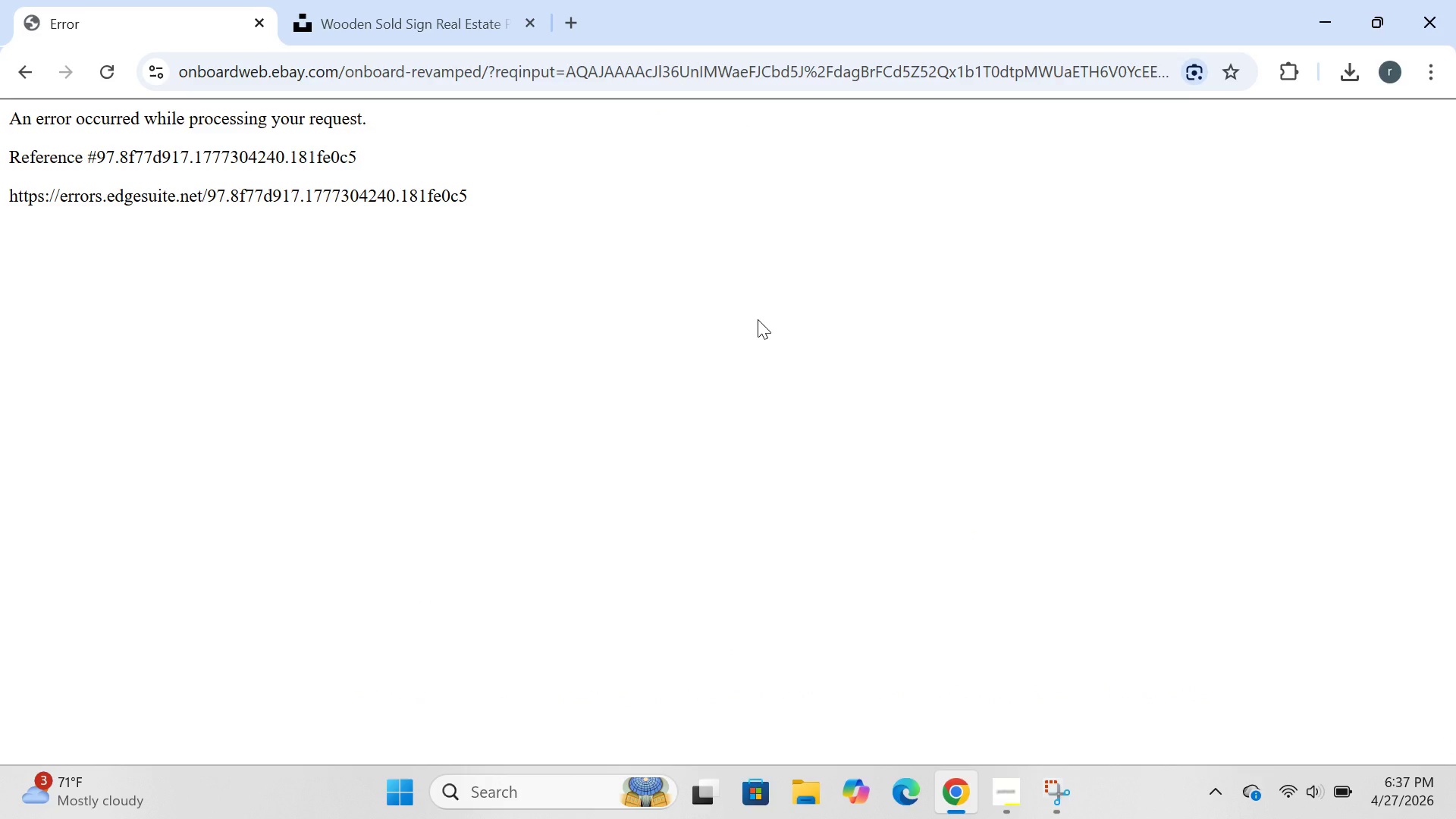 
left_click([25, 68])
 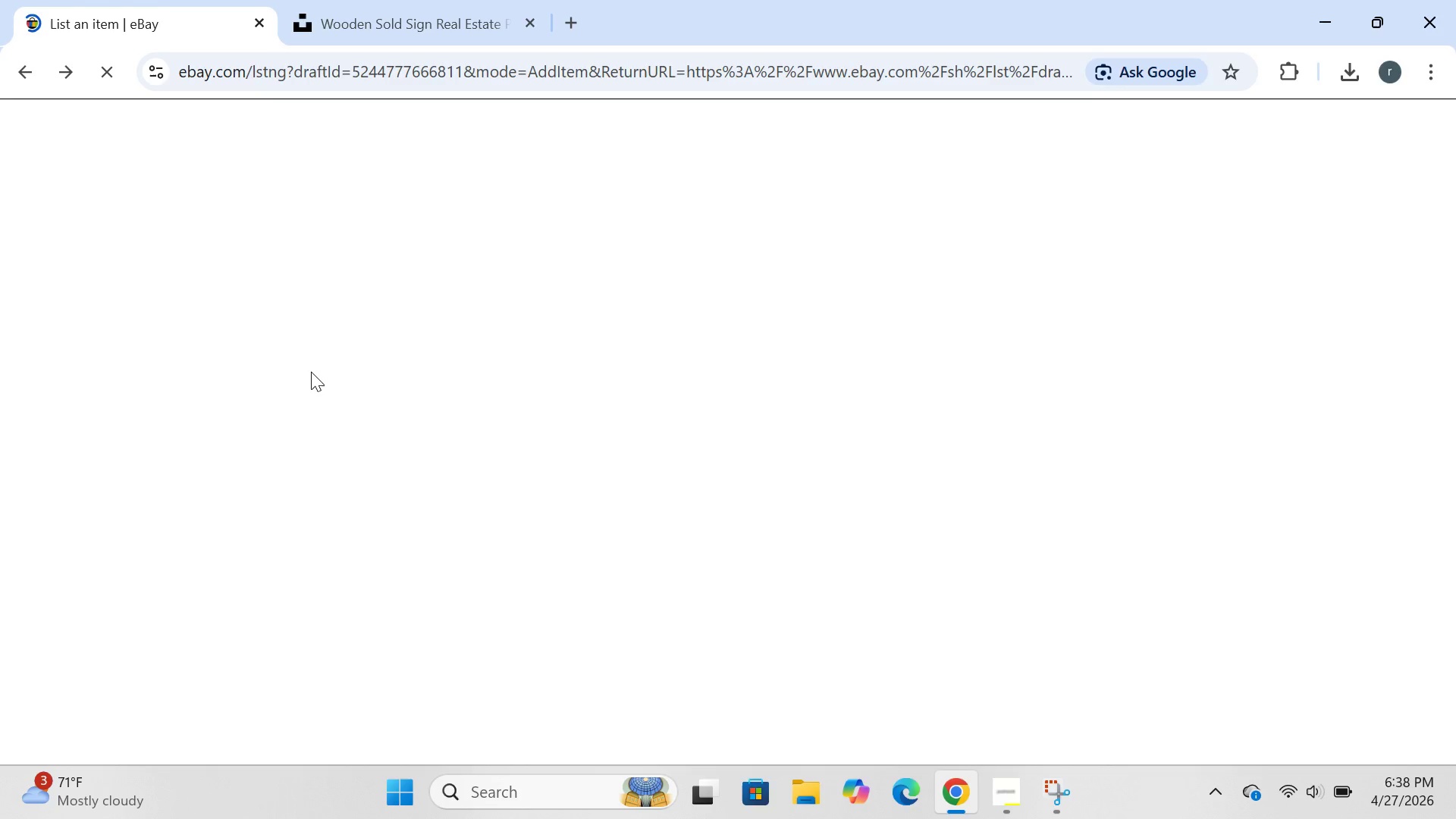 
wait(26.95)
 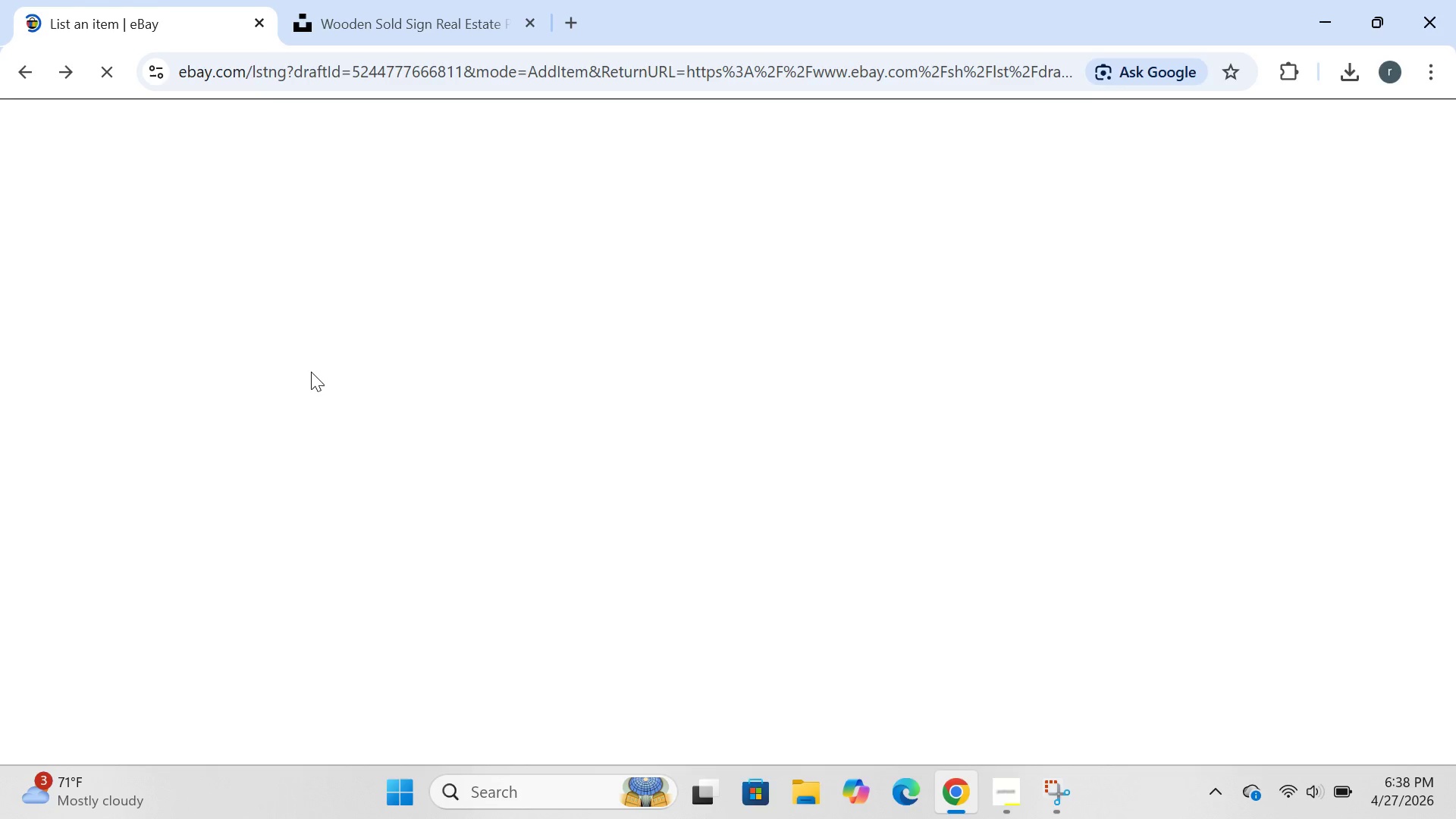 
left_click([1021, 783])